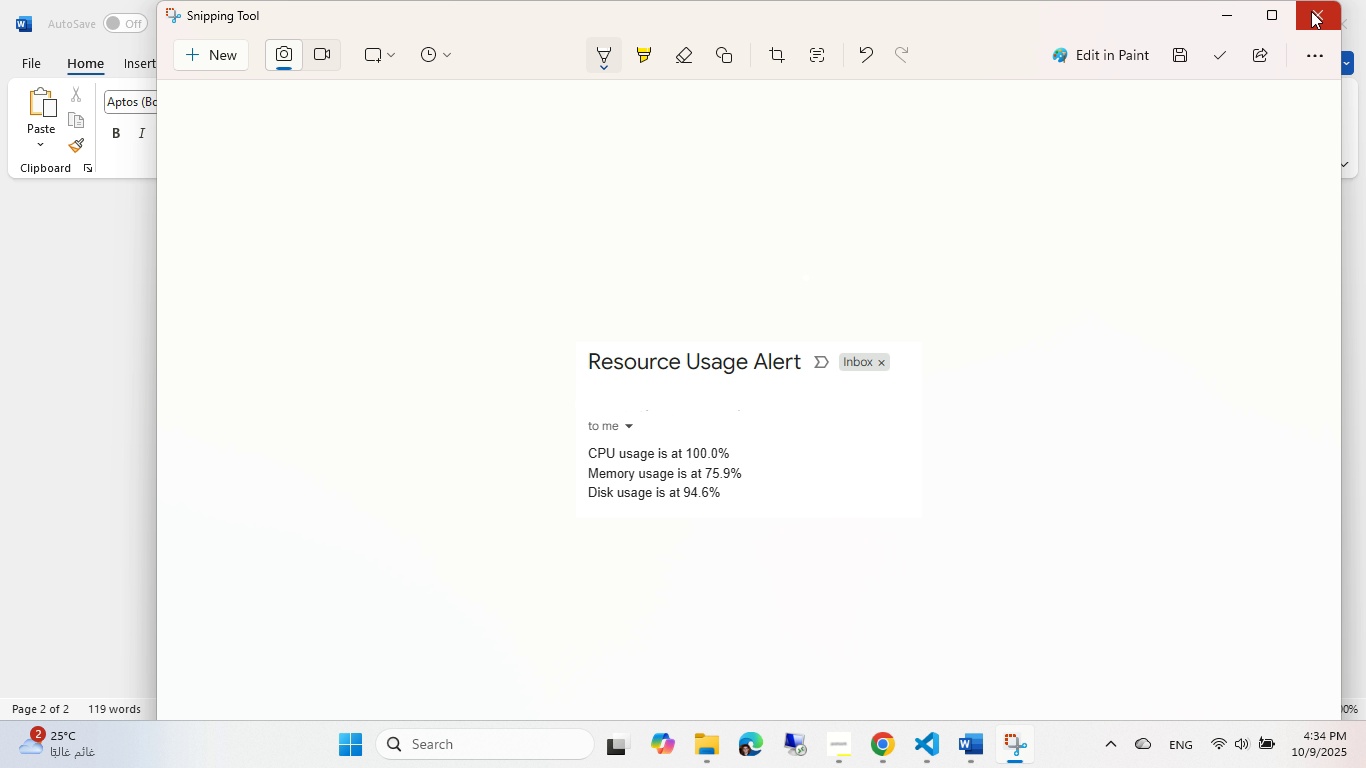 
left_click([1311, 11])
 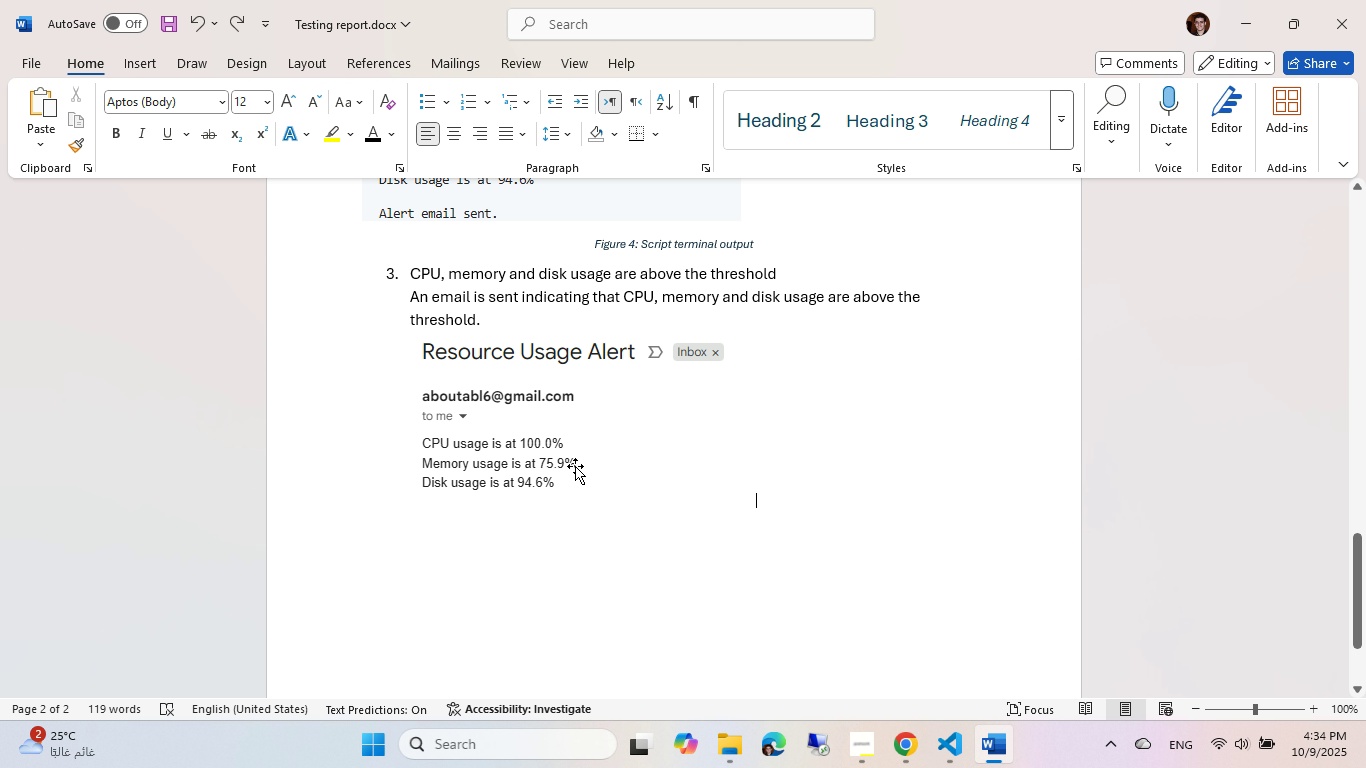 
left_click([575, 430])
 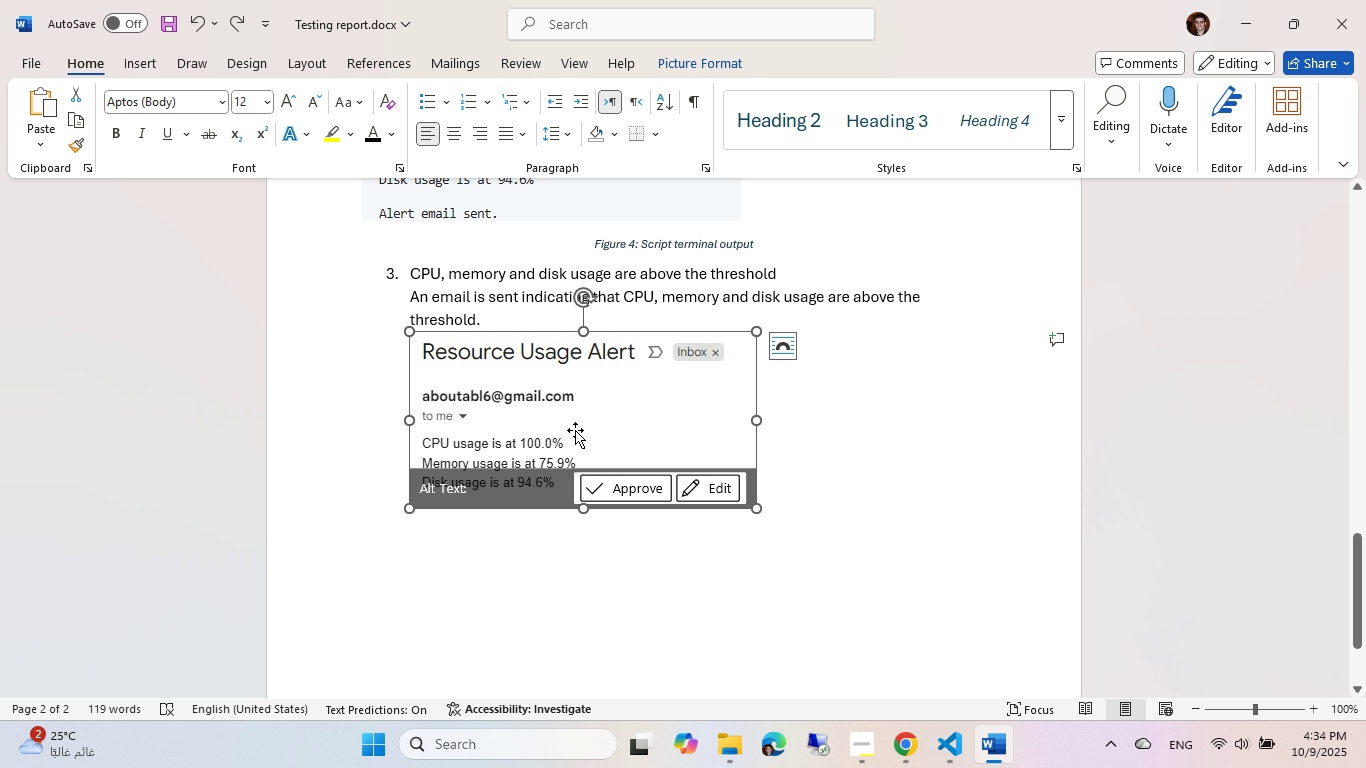 
key(Delete)
 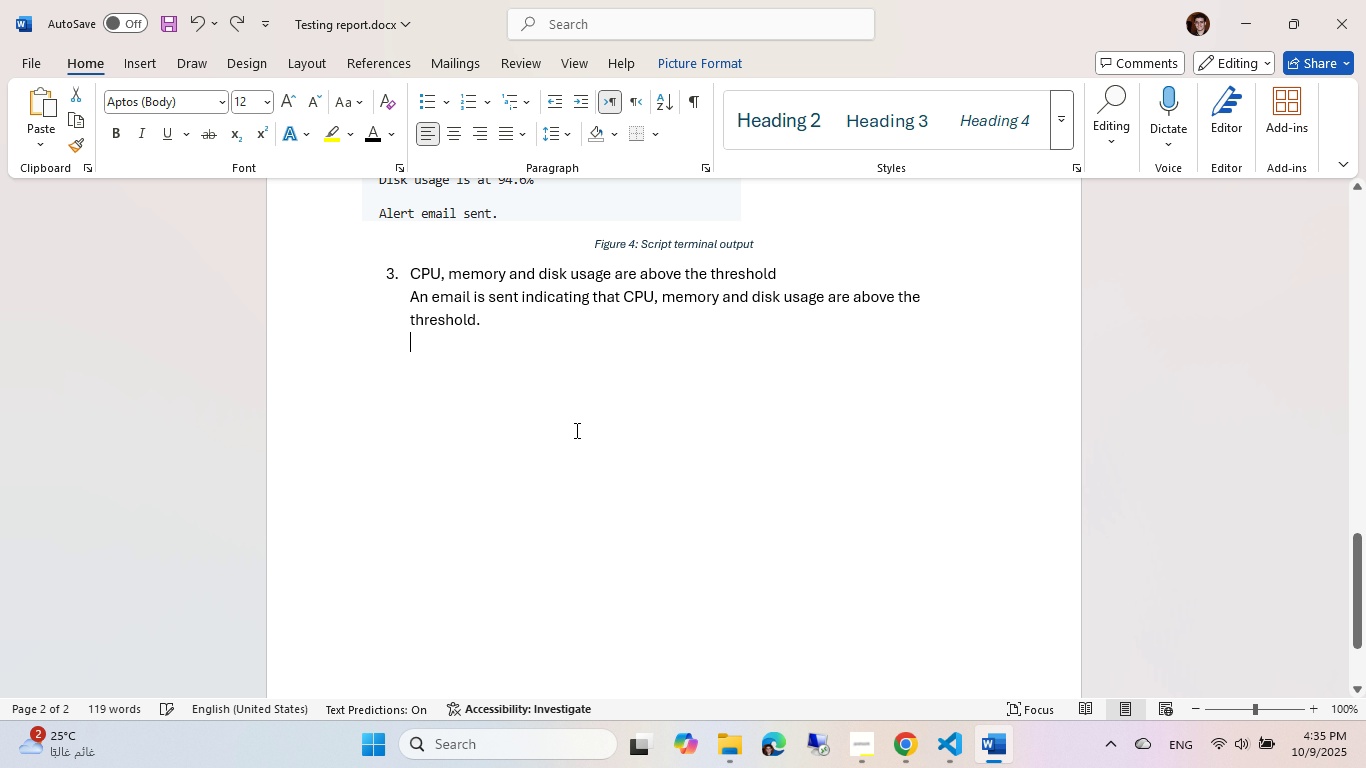 
key(Control+ControlLeft)
 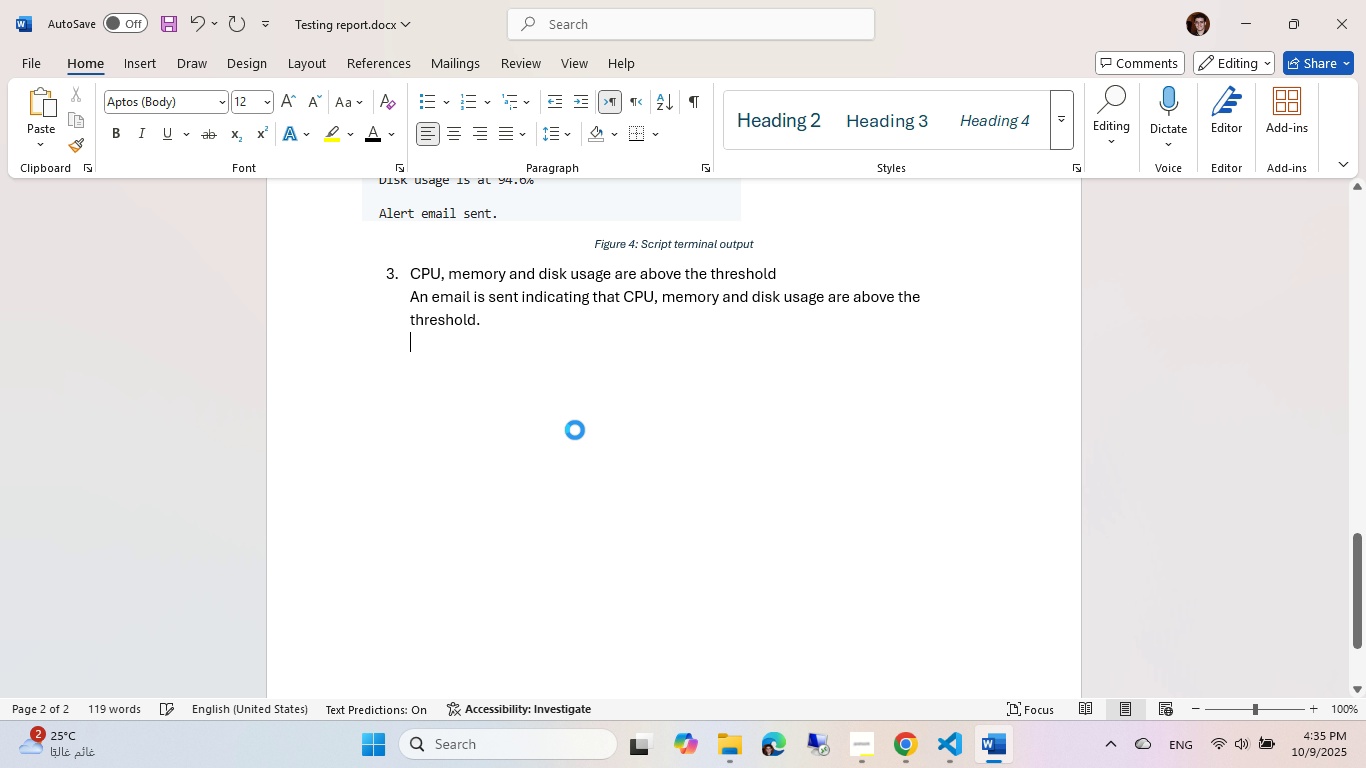 
key(Control+V)
 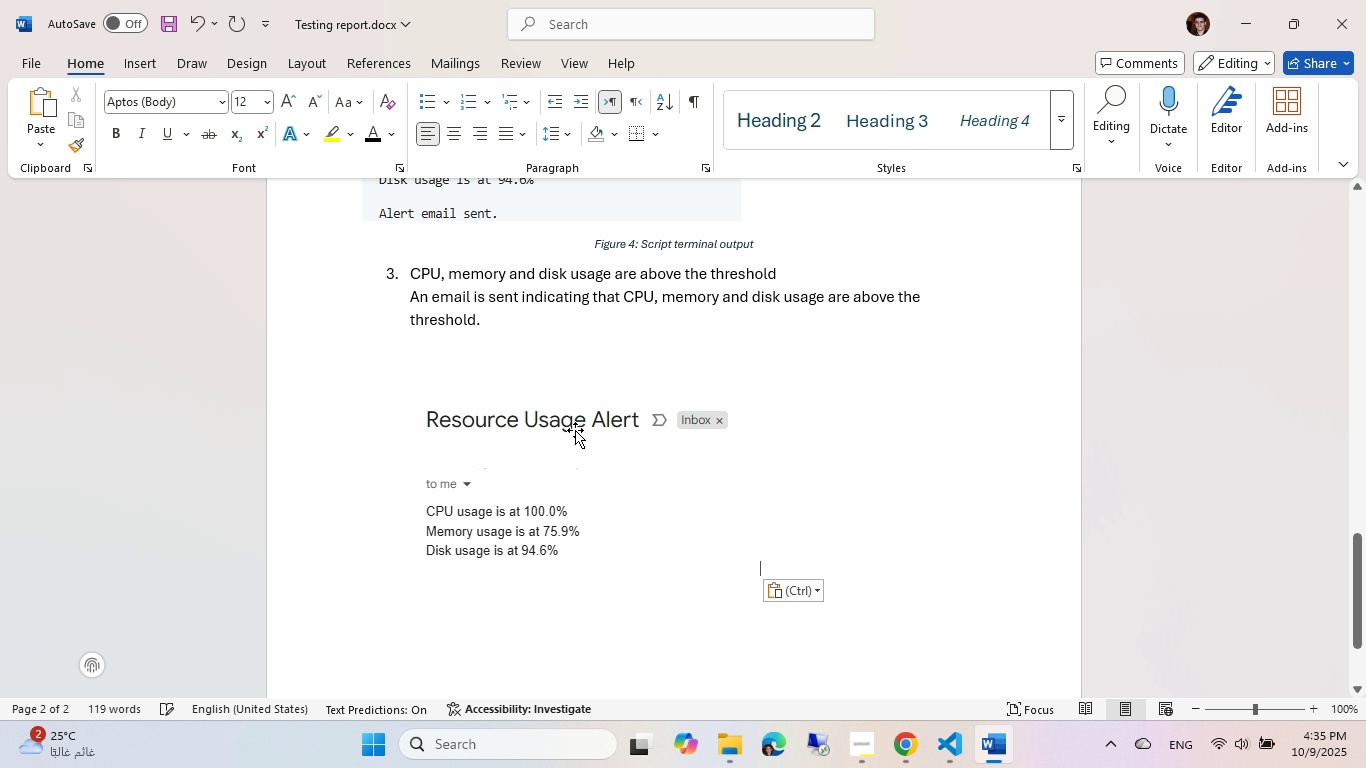 
scroll: coordinate [575, 430], scroll_direction: down, amount: 2.0
 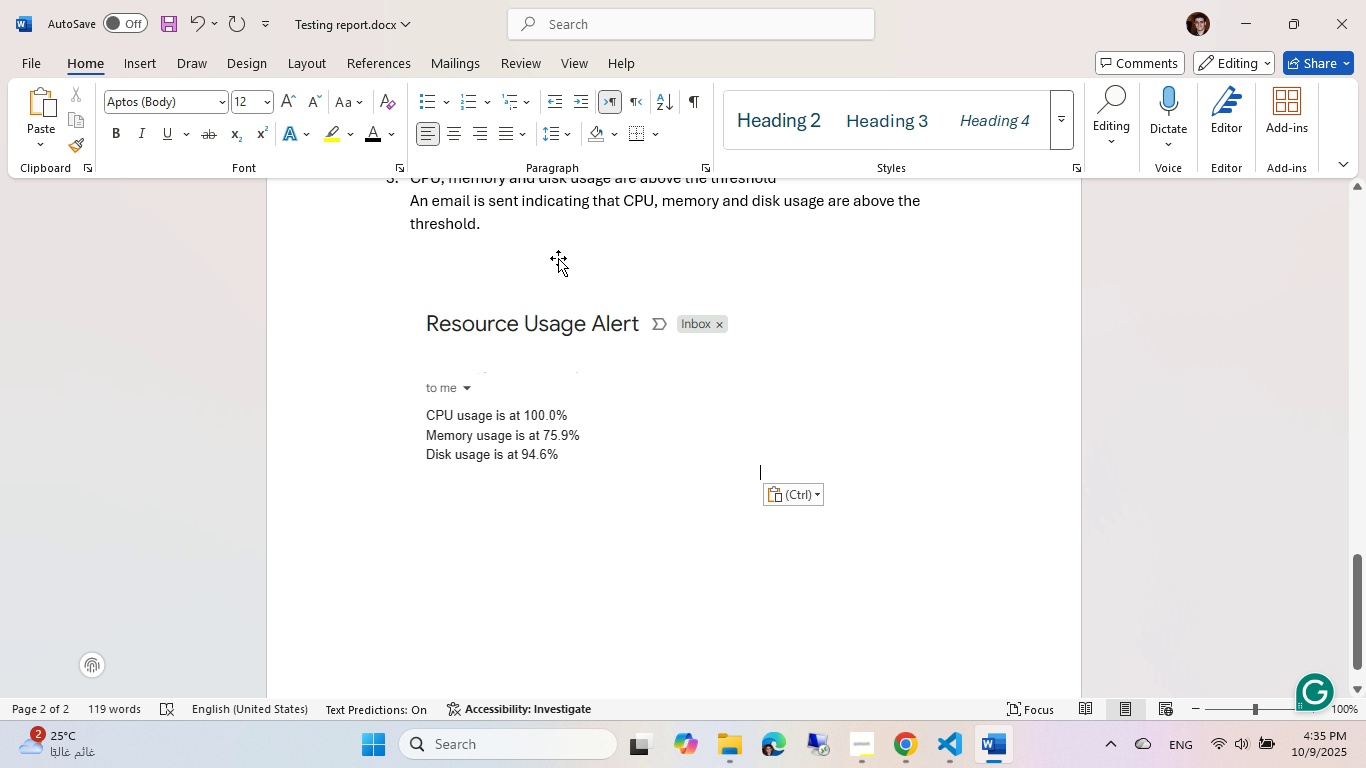 
left_click([558, 257])
 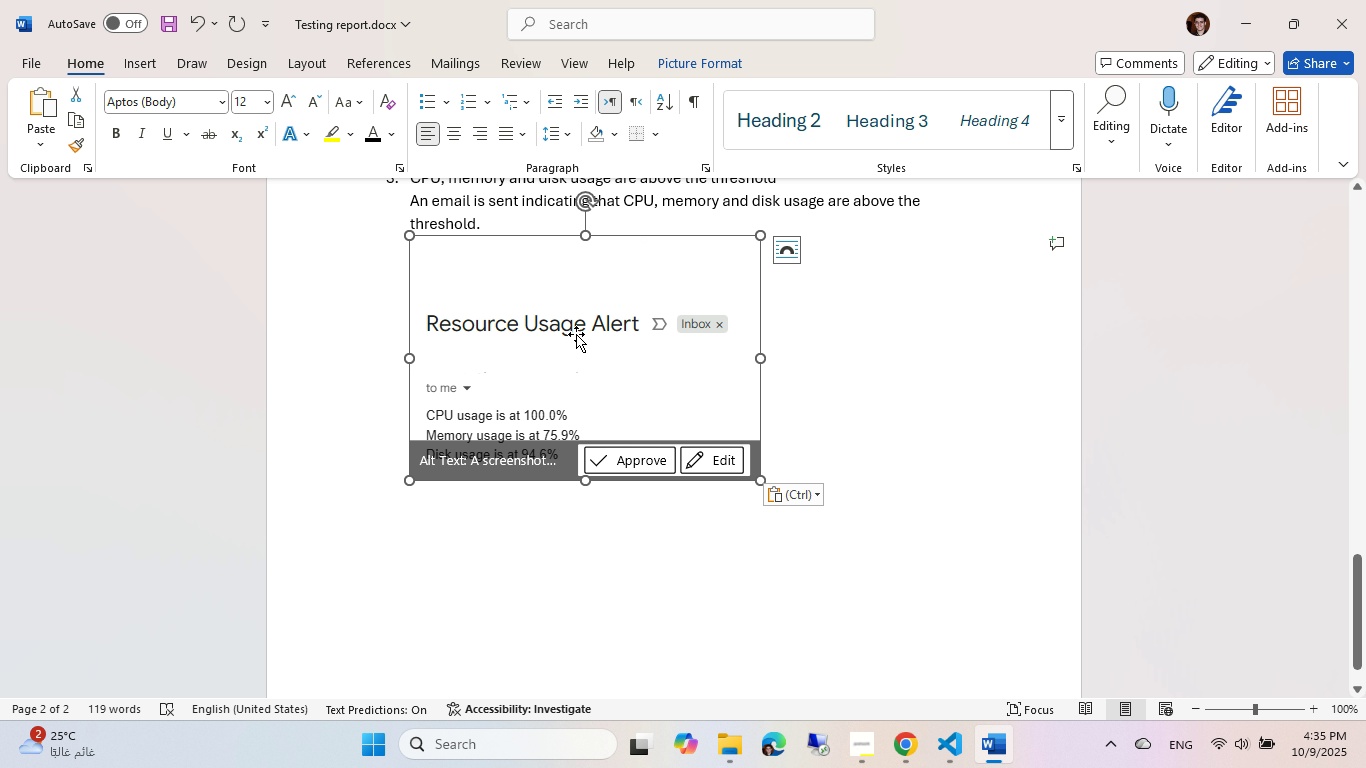 
right_click([576, 334])
 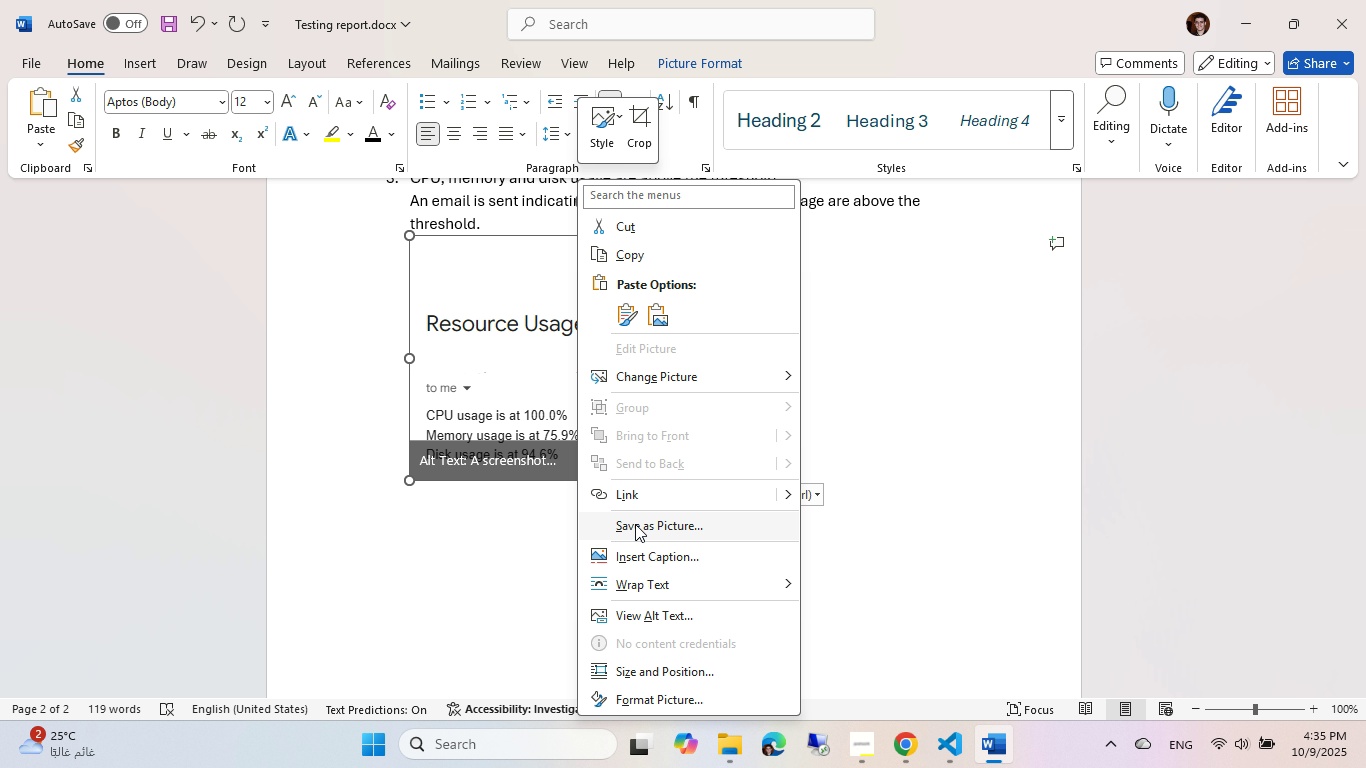 
left_click([644, 548])
 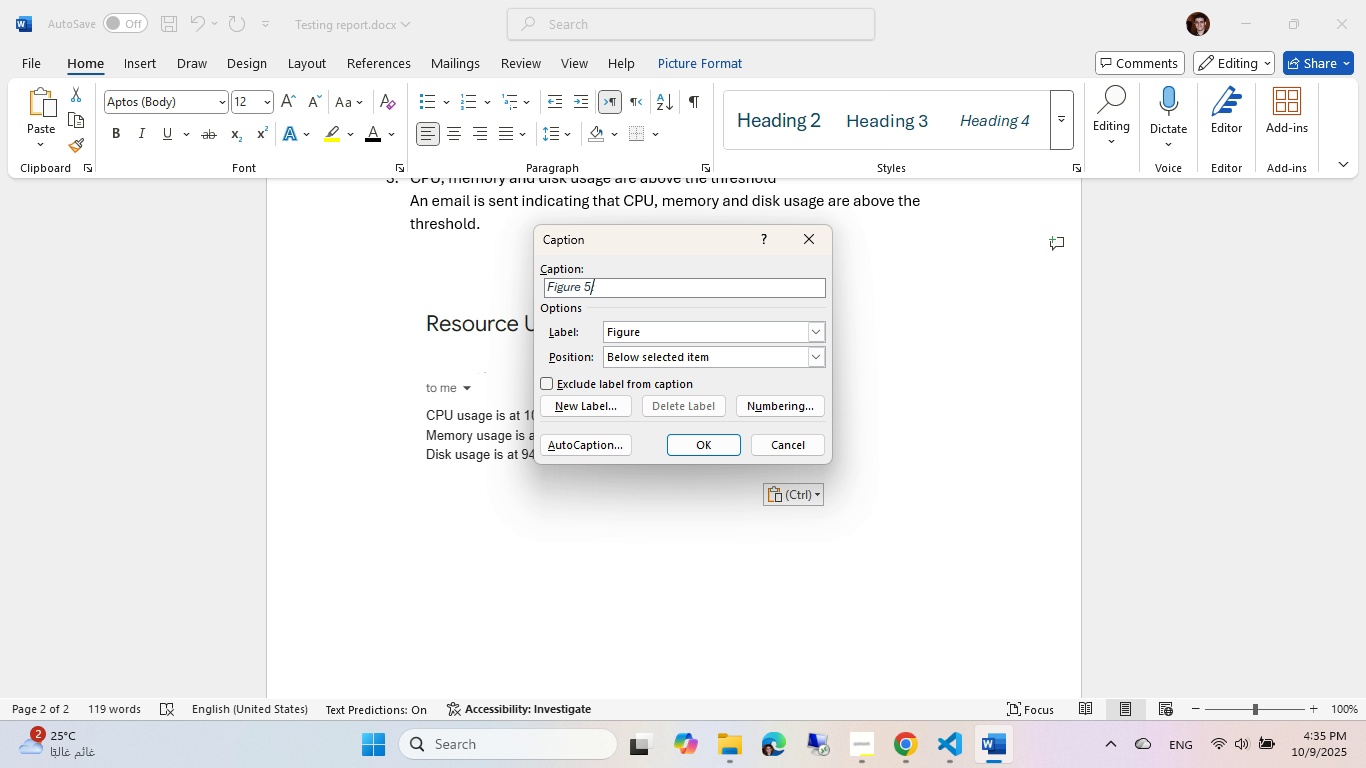 
type(: Alert email screenshot)
 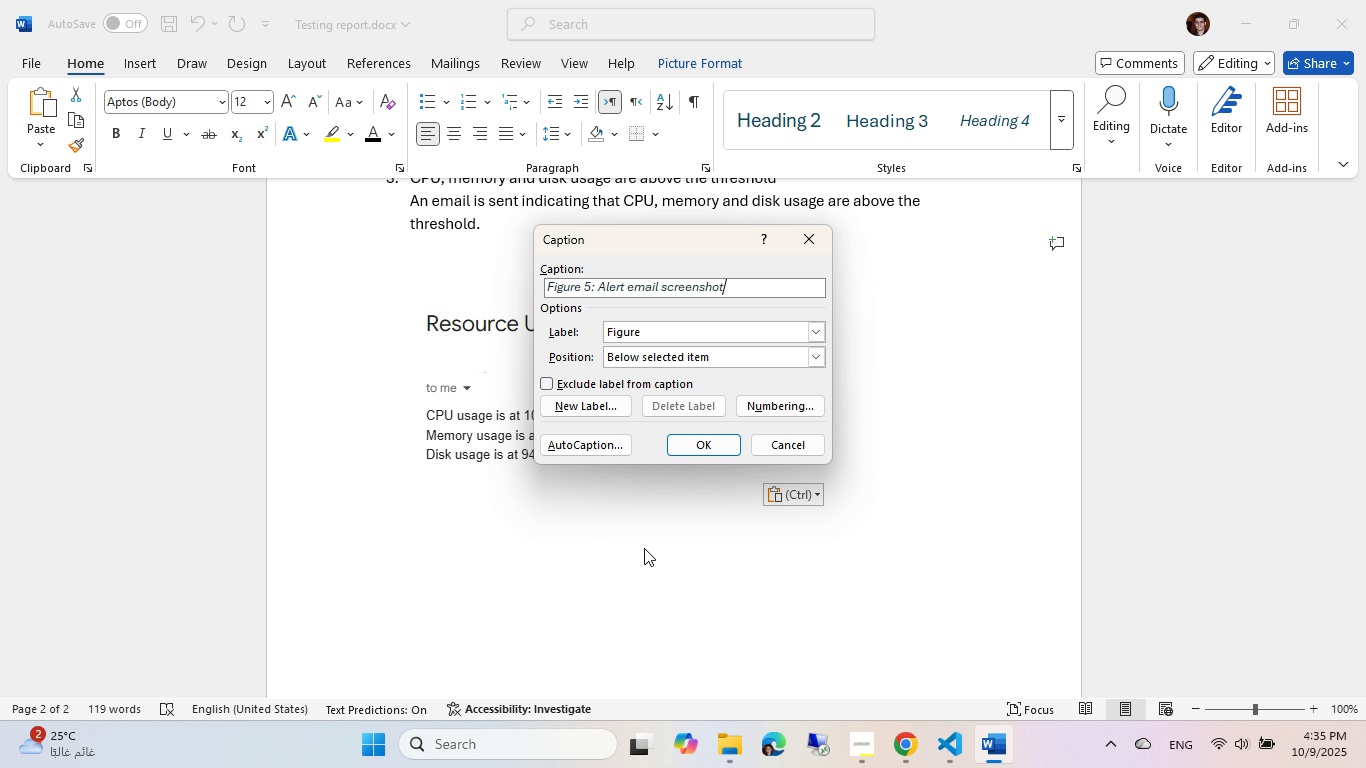 
key(Enter)
 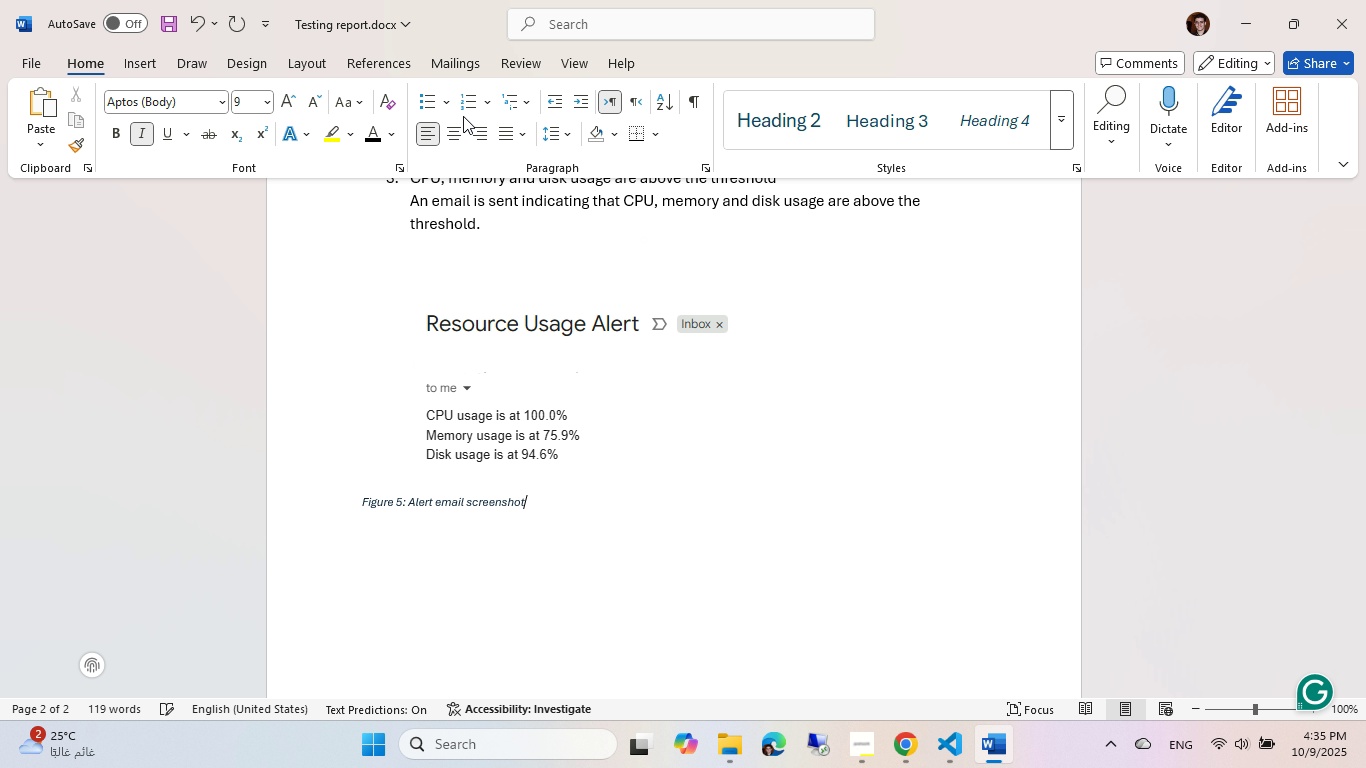 
left_click([450, 138])
 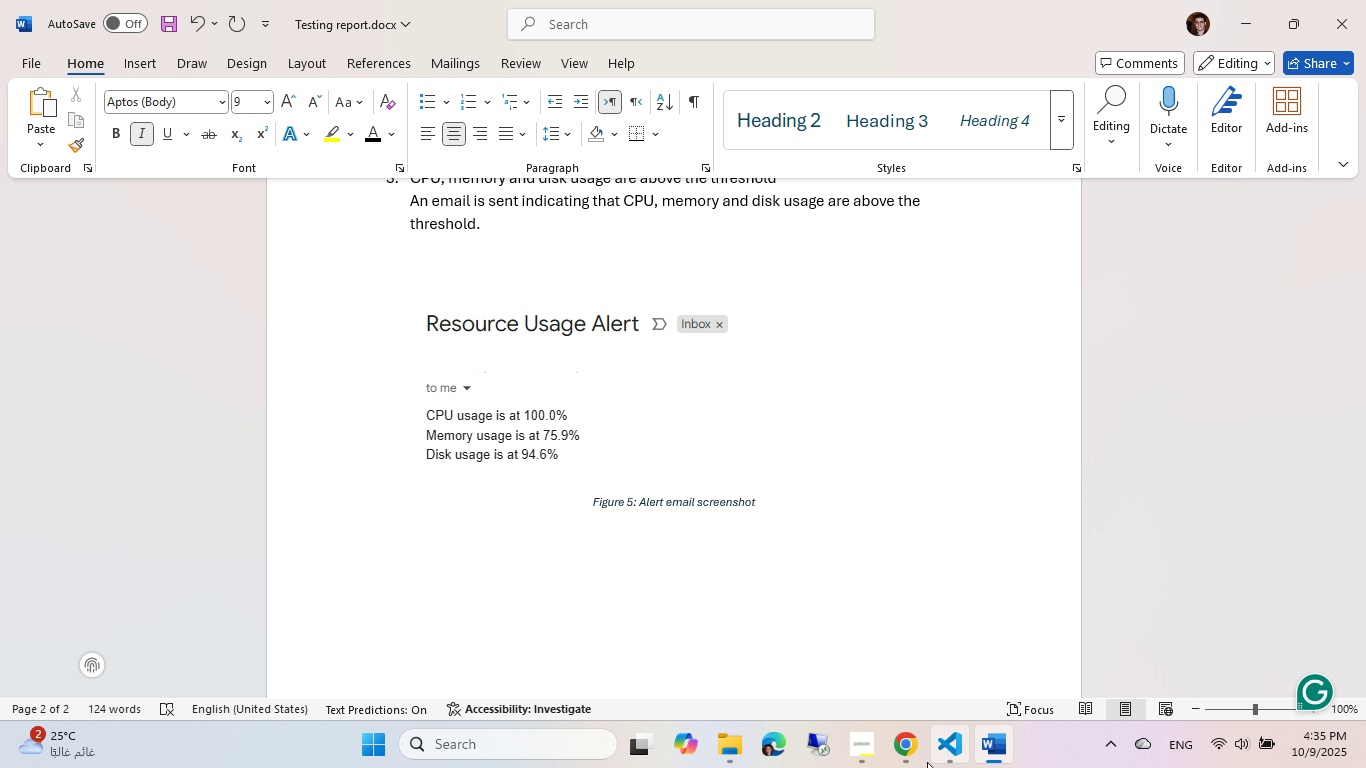 
left_click([904, 746])
 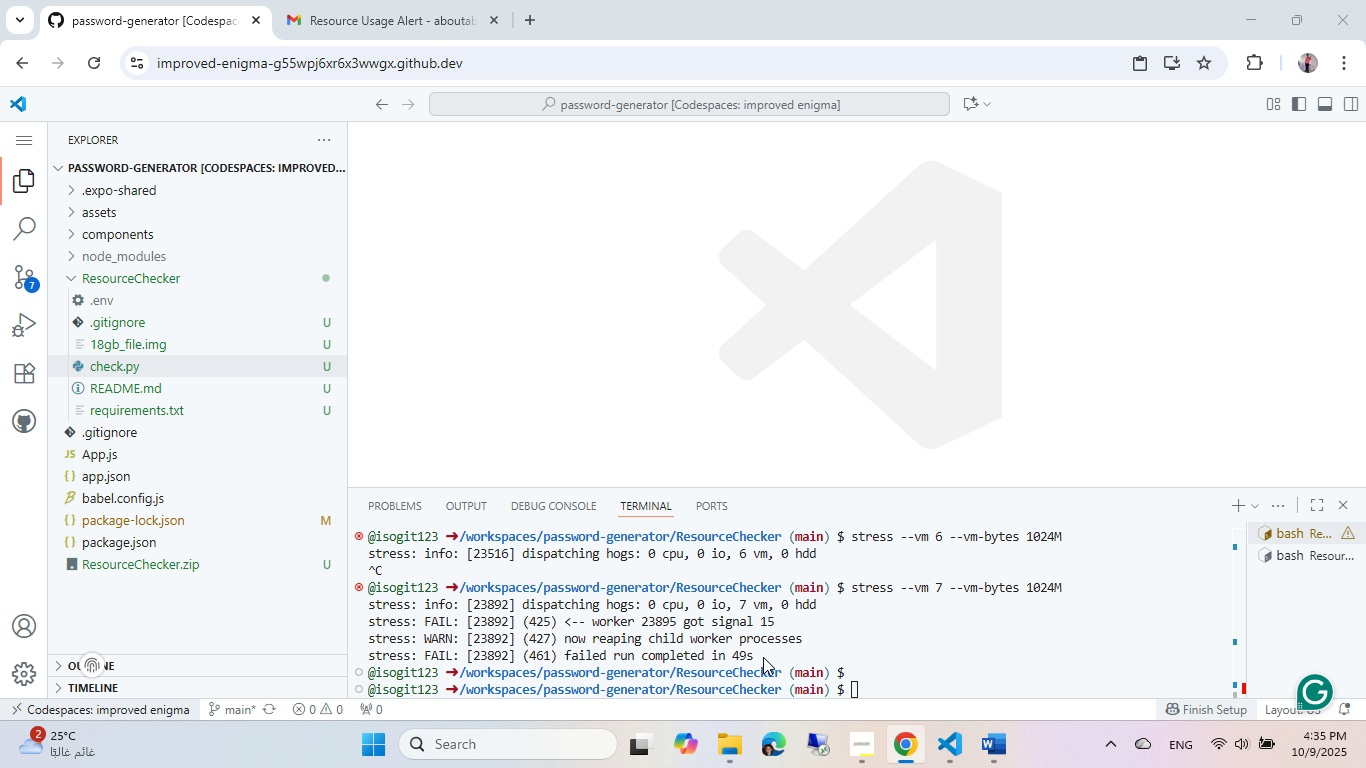 
hold_key(key=ShiftLeft, duration=0.4)
 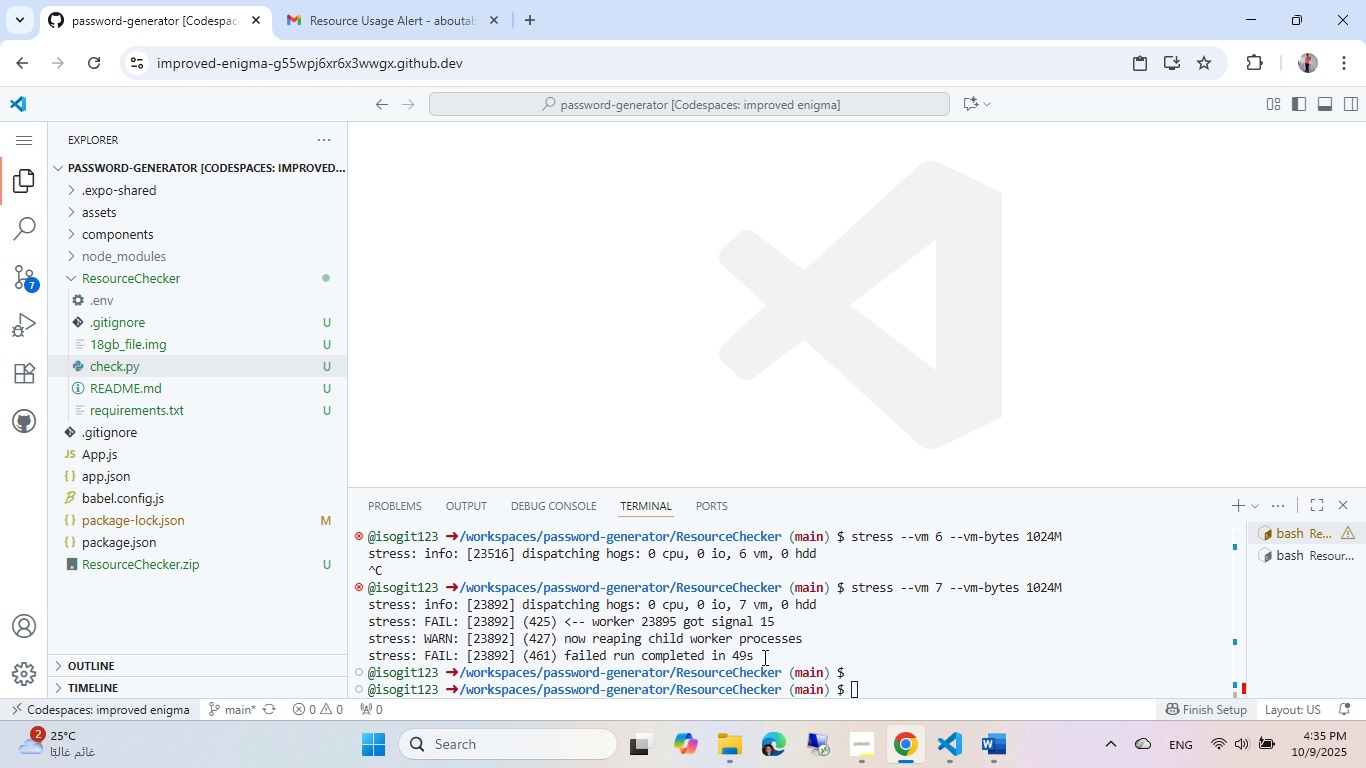 
hold_key(key=MetaLeft, duration=0.43)
 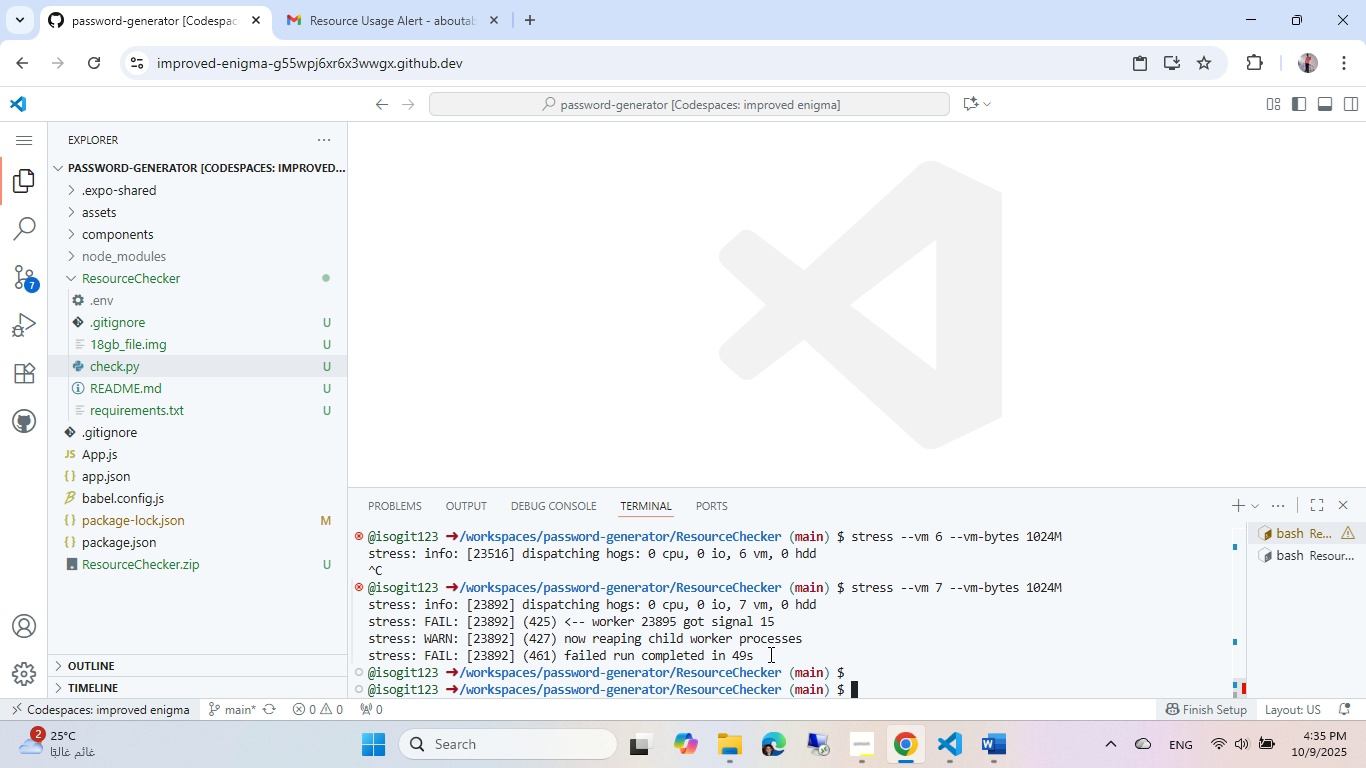 
hold_key(key=ShiftLeft, duration=0.37)
 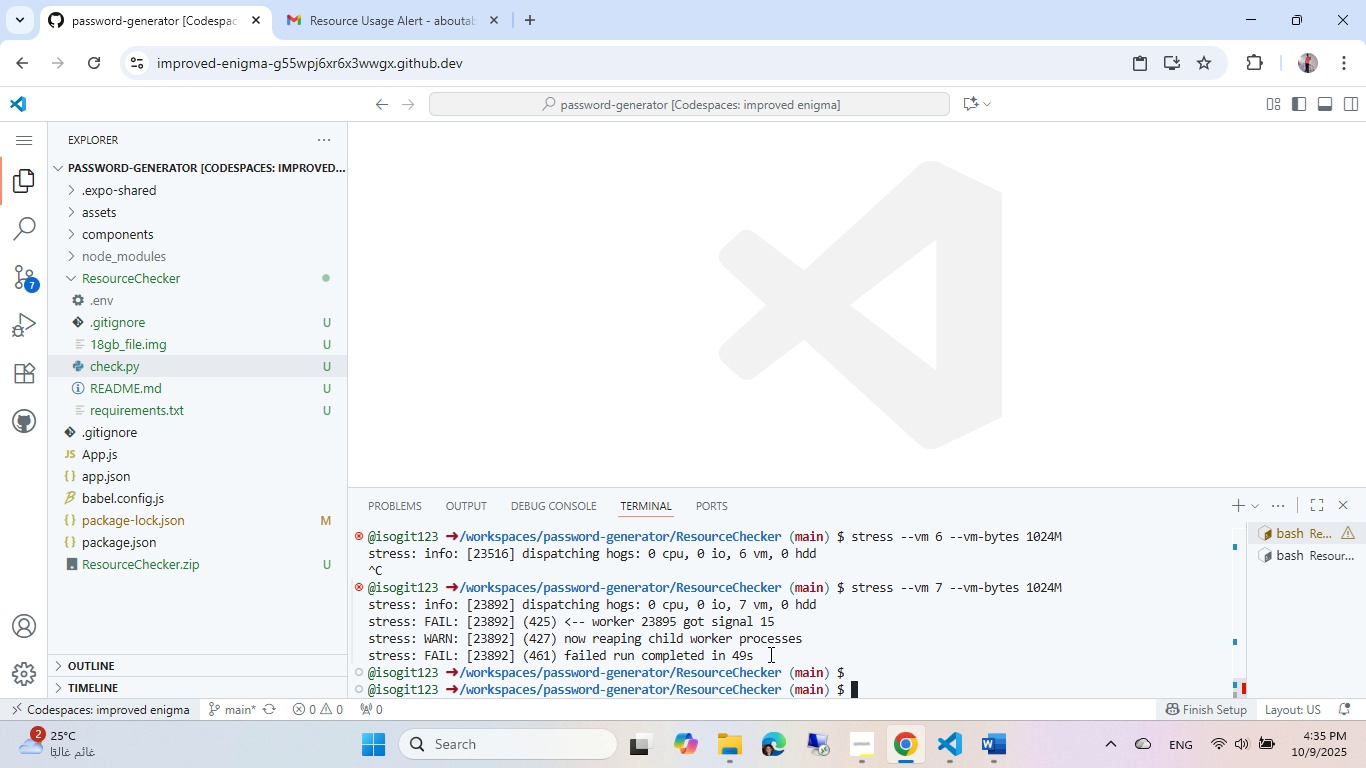 
left_click([769, 654])
 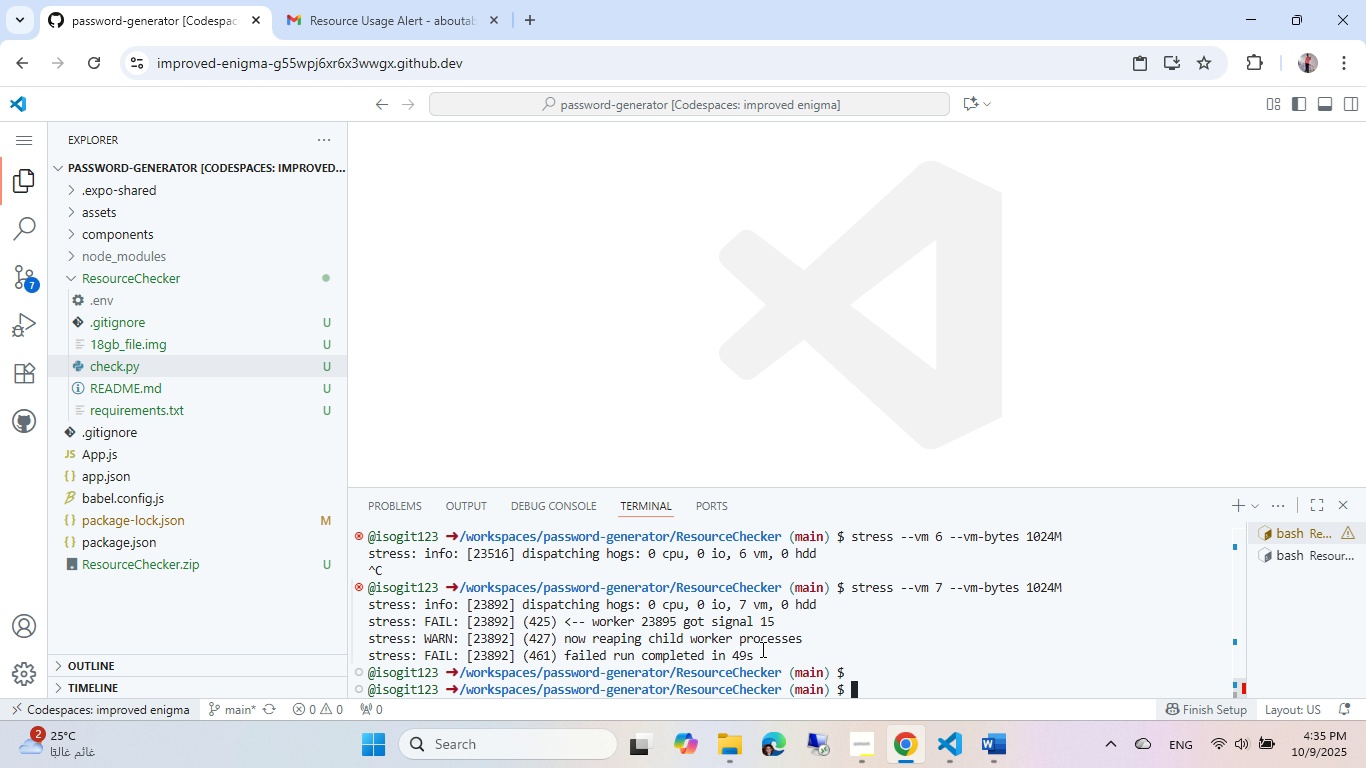 
scroll: coordinate [761, 649], scroll_direction: up, amount: 1.0
 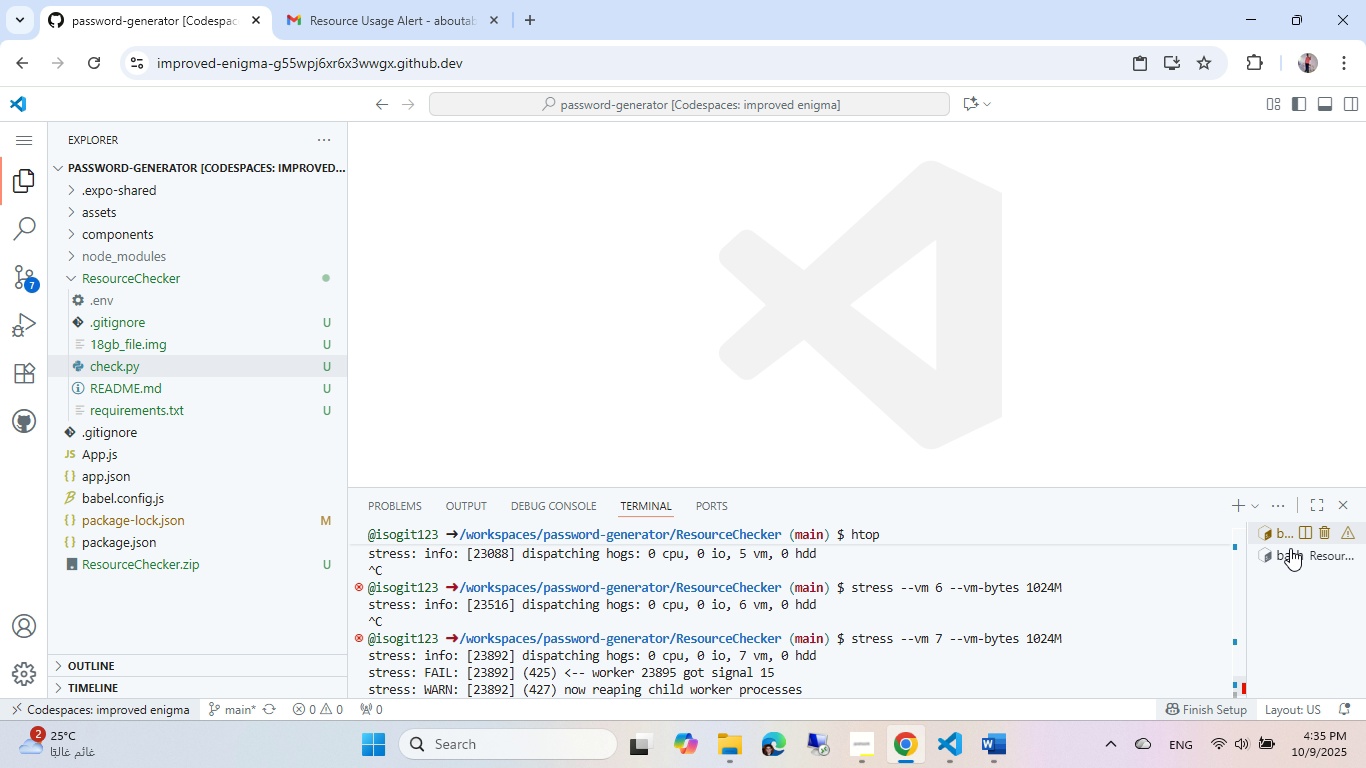 
left_click([1289, 553])
 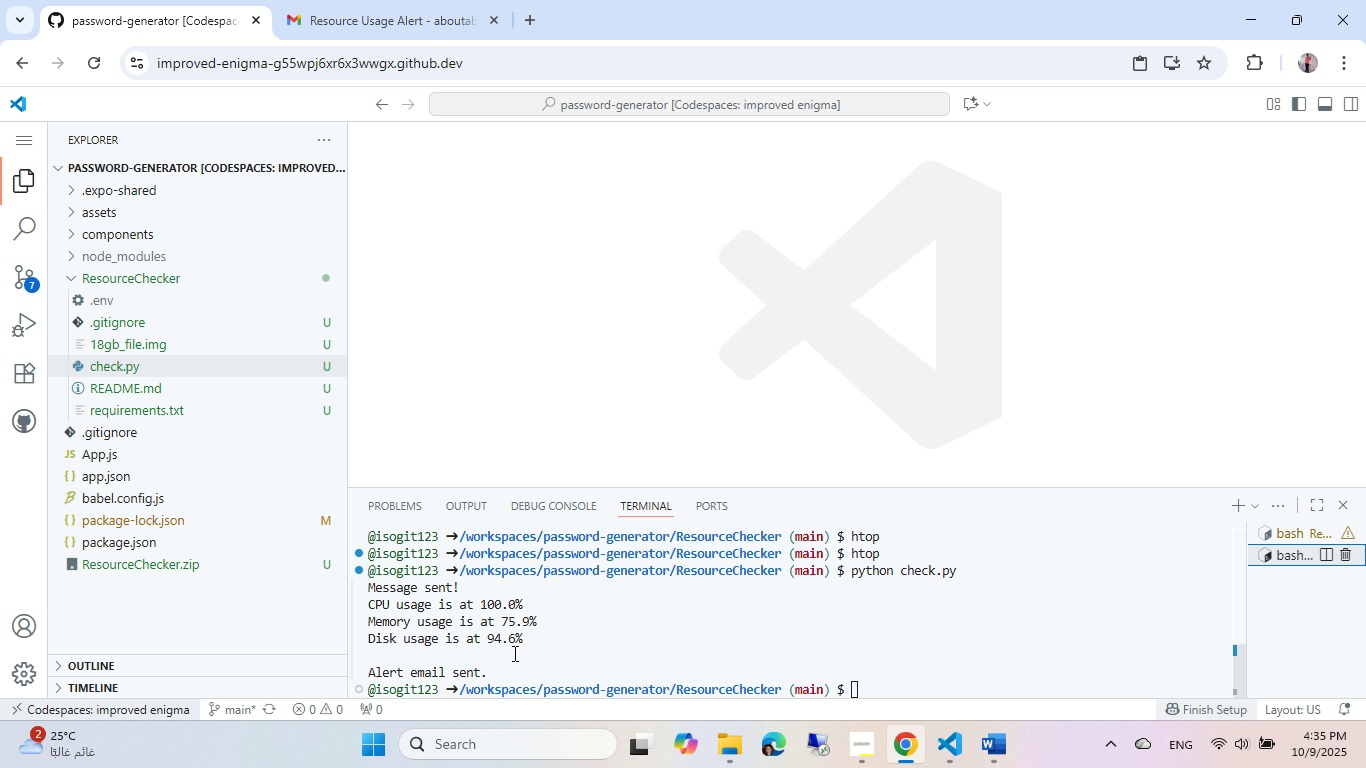 
key(Shift+ShiftLeft)
 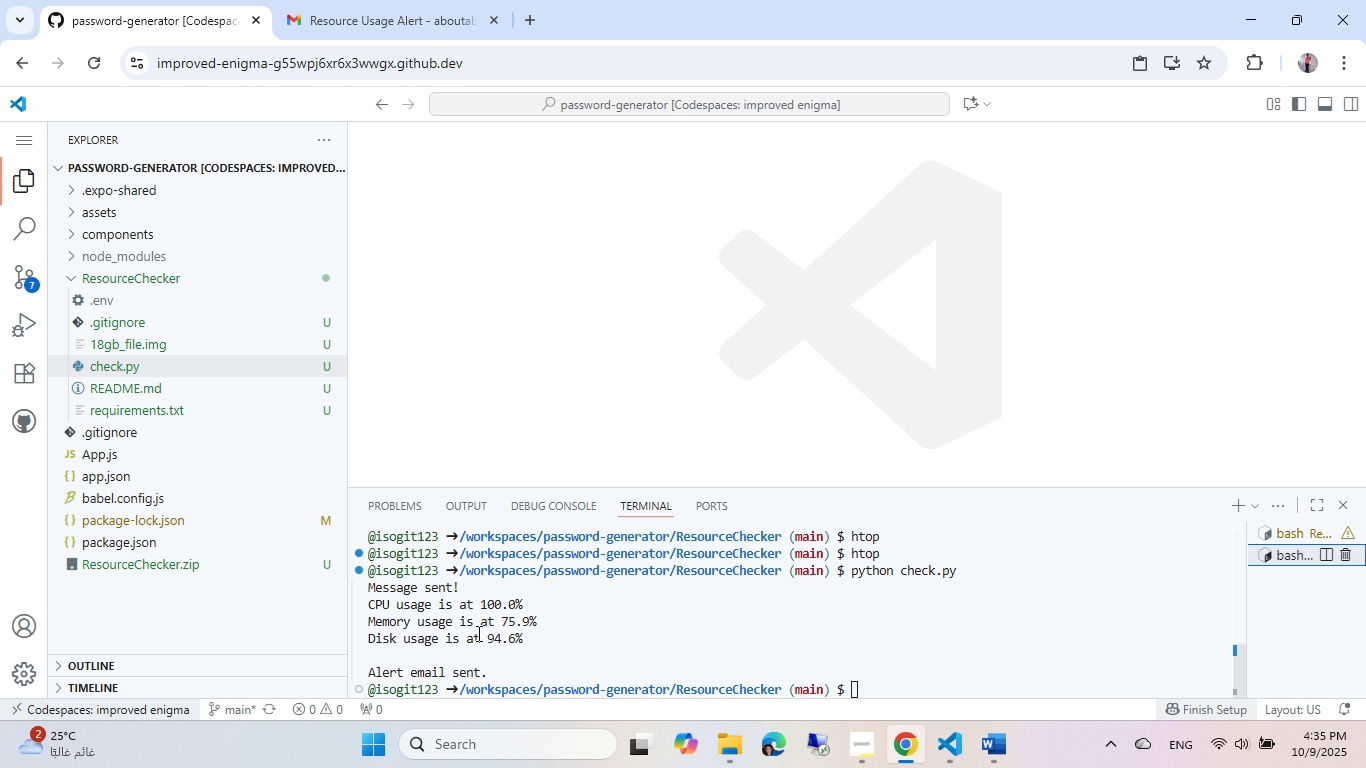 
key(Meta+Shift+MetaLeft)
 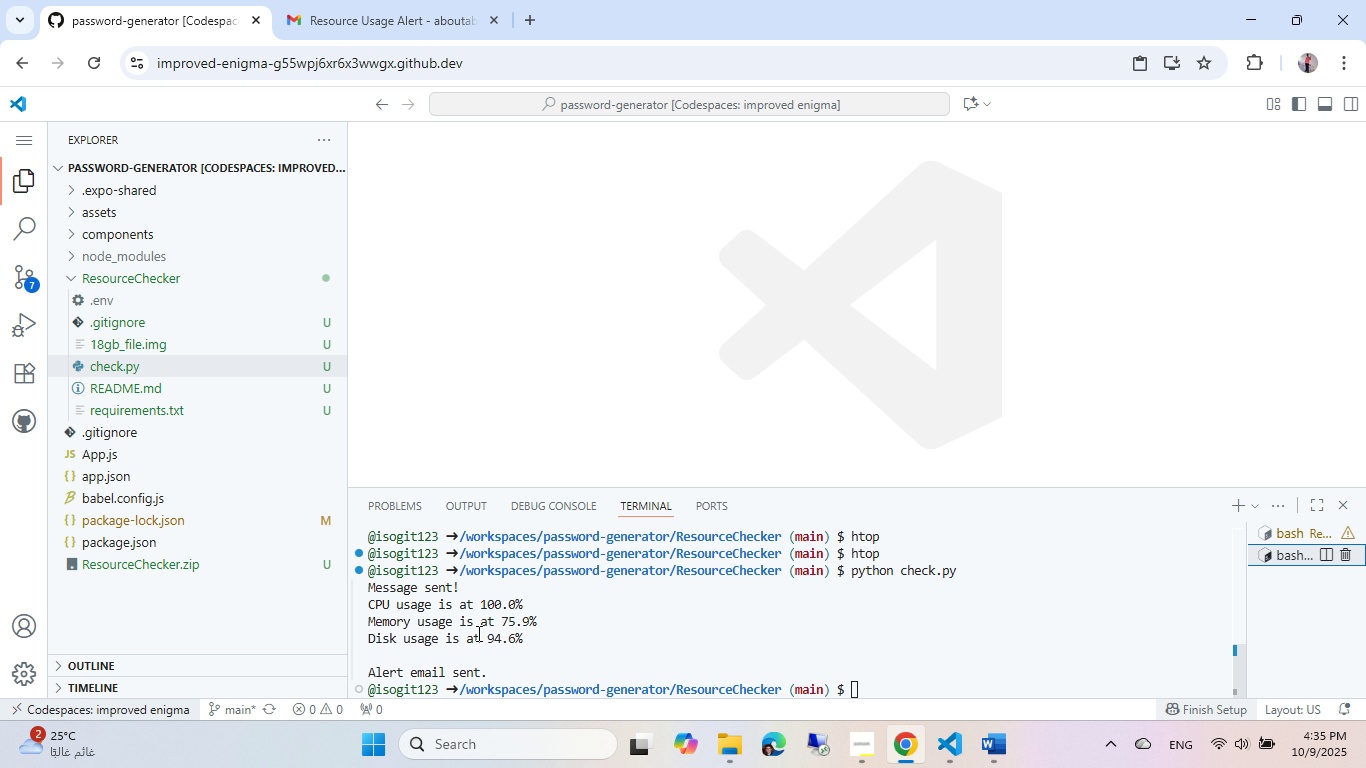 
key(Meta+Shift+S)
 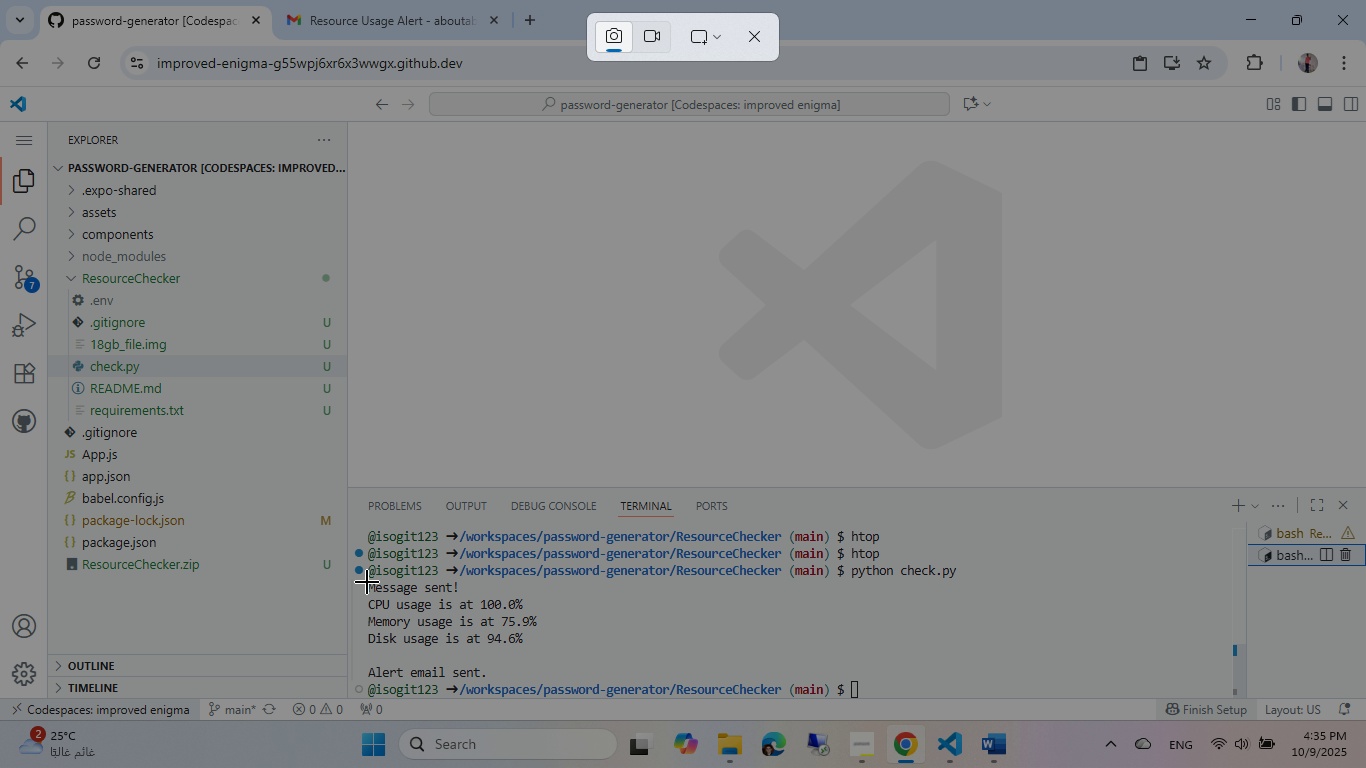 
wait(8.83)
 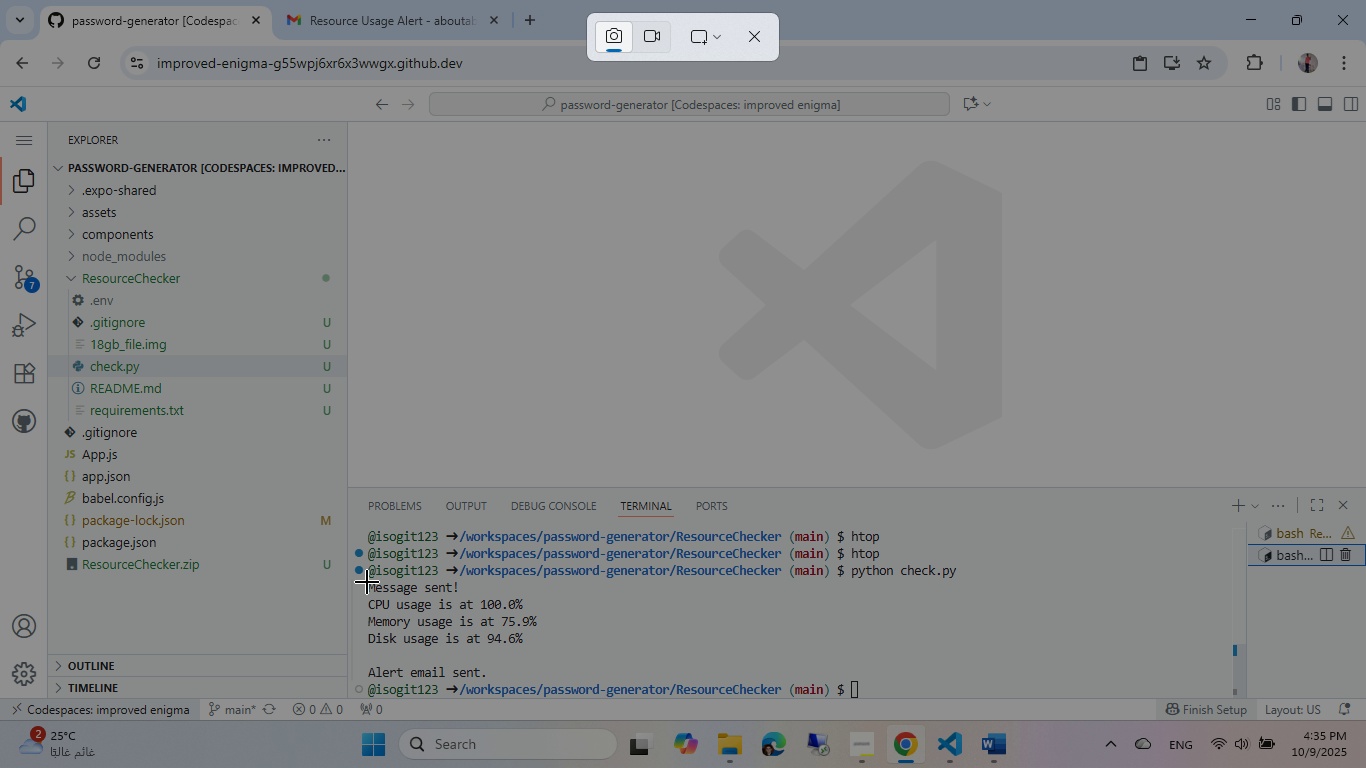 
left_click([960, 757])
 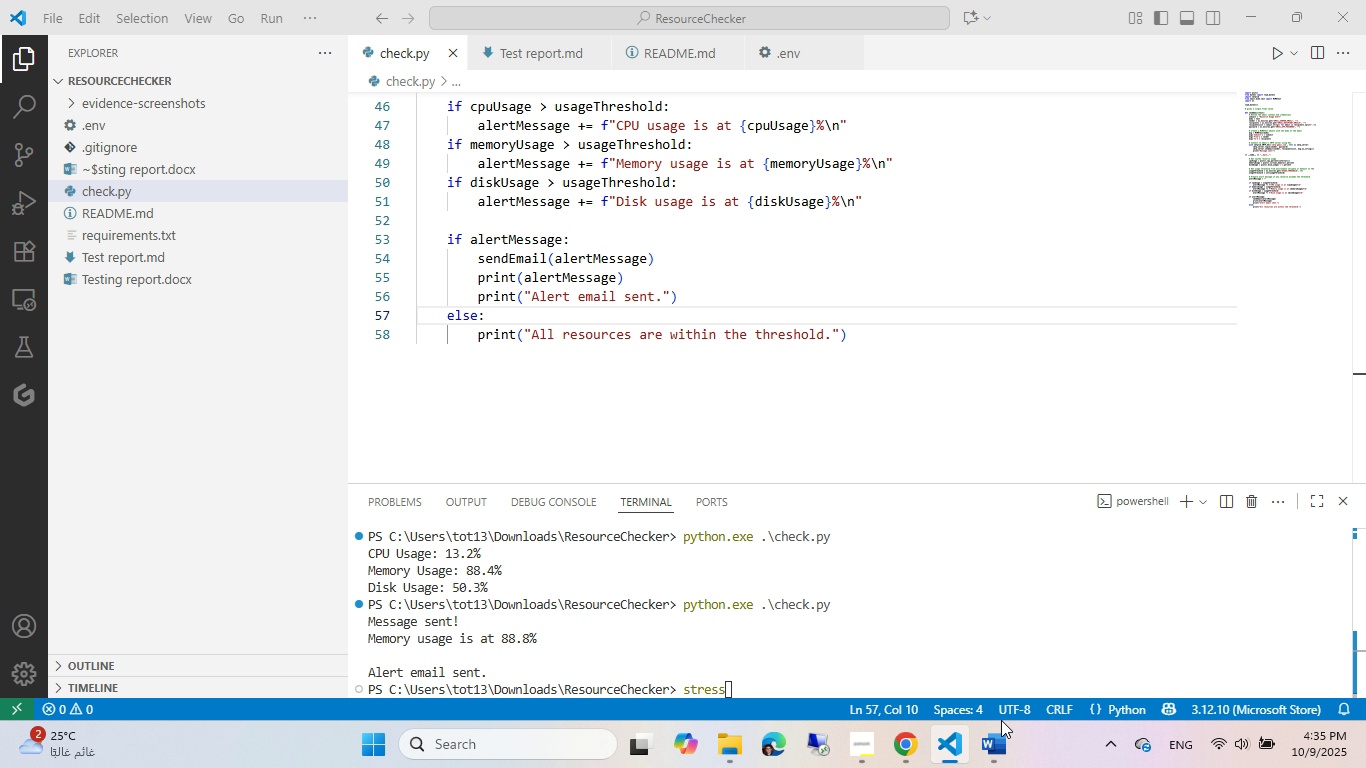 
left_click([996, 742])
 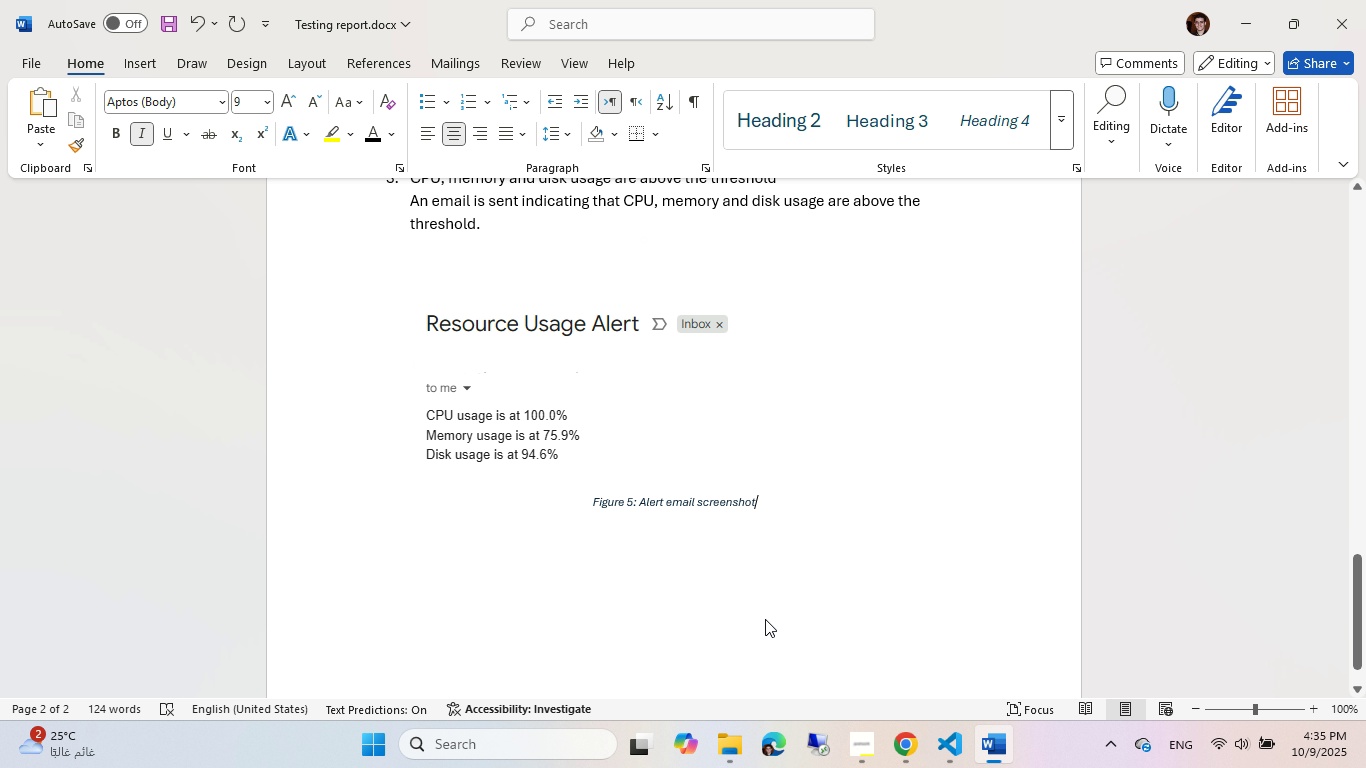 
left_click([776, 562])
 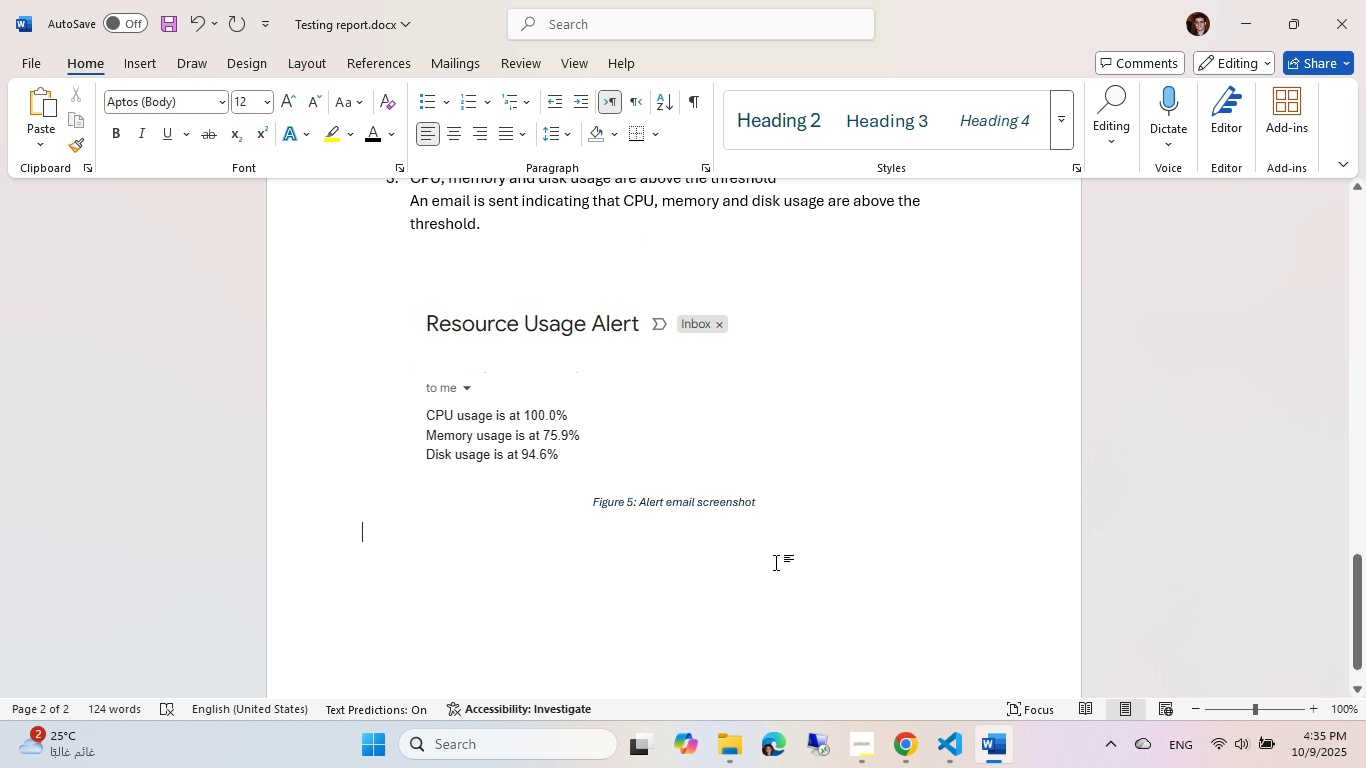 
key(Control+ControlLeft)
 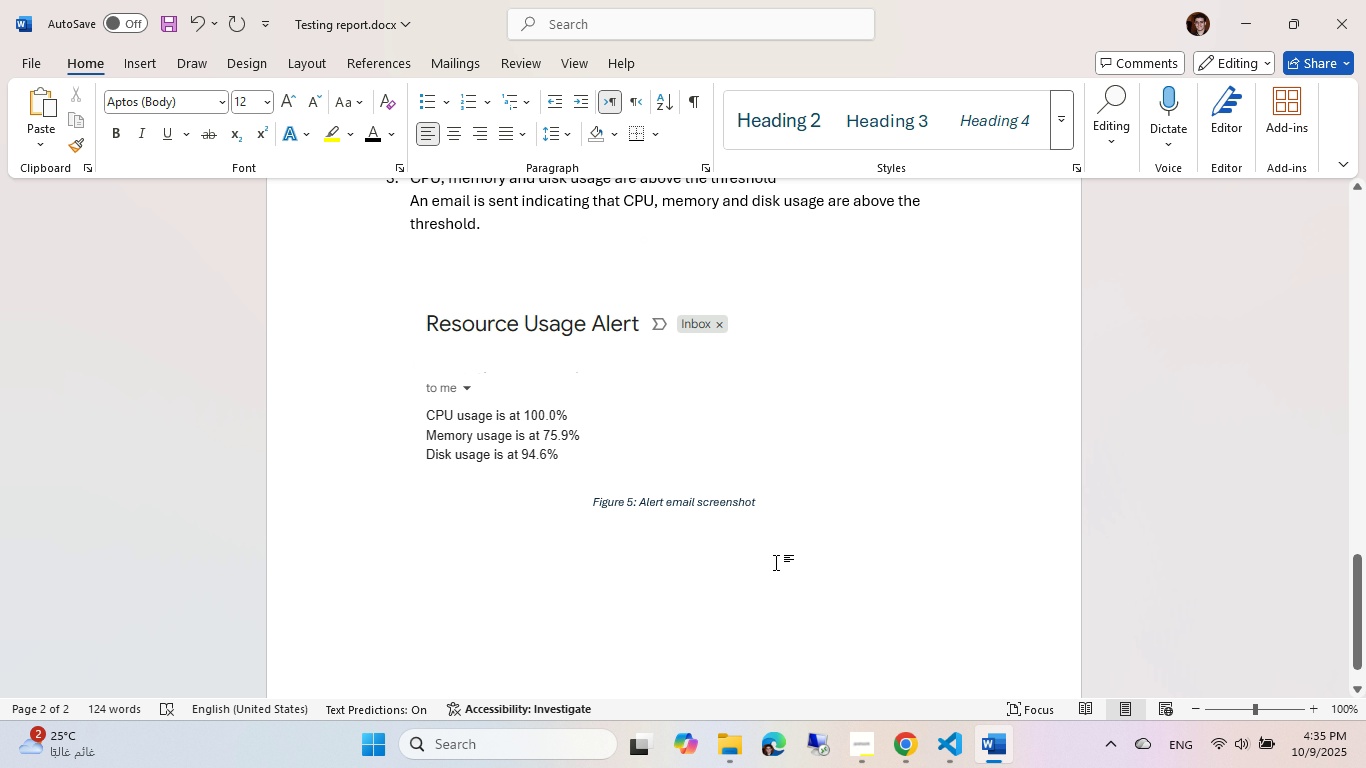 
key(Control+V)
 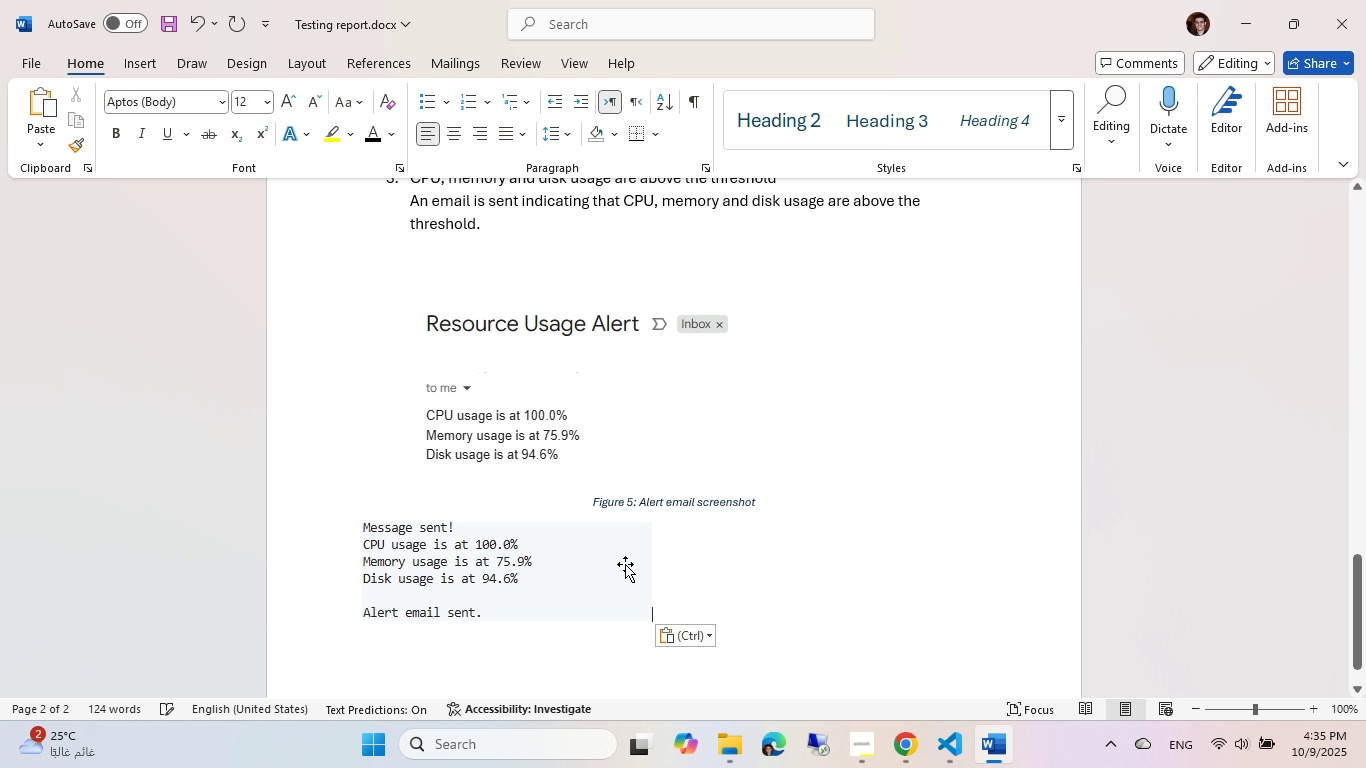 
left_click([625, 564])
 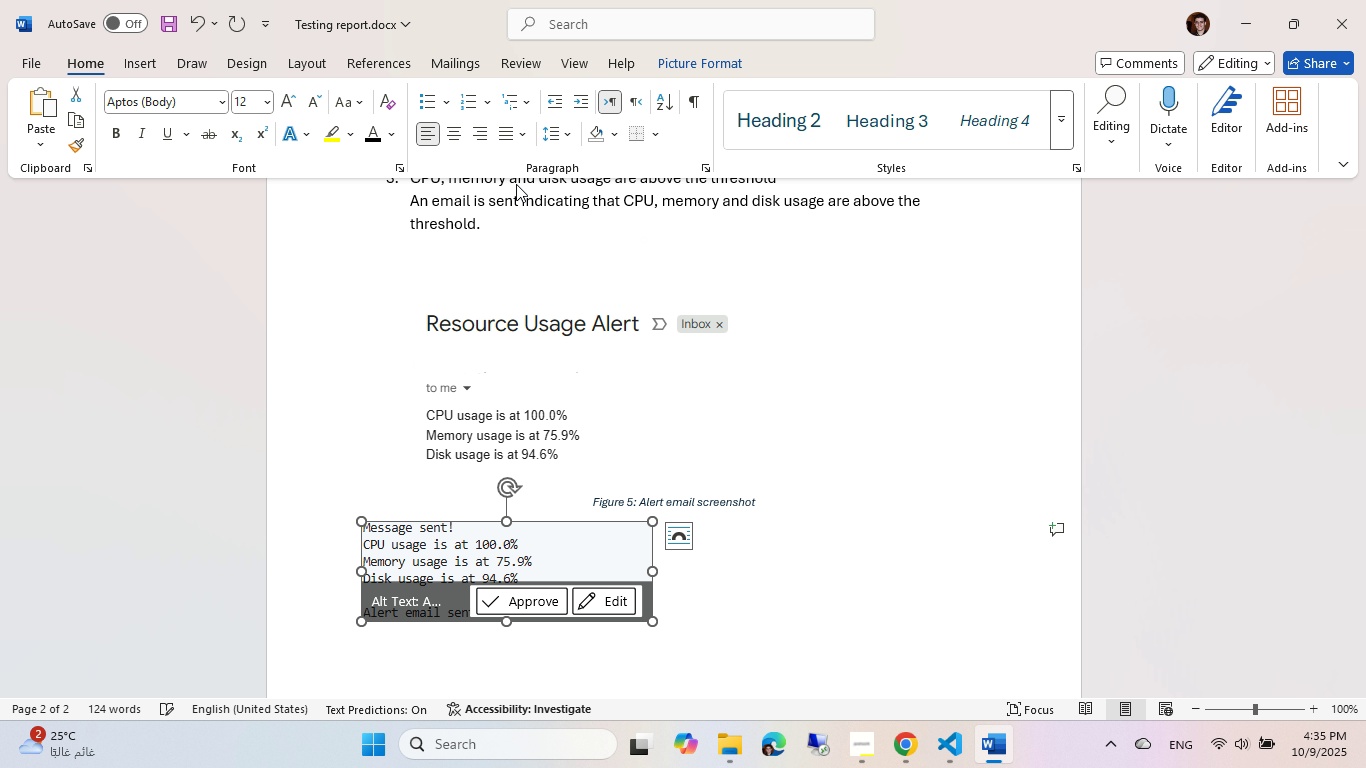 
scroll: coordinate [508, 246], scroll_direction: down, amount: 2.0
 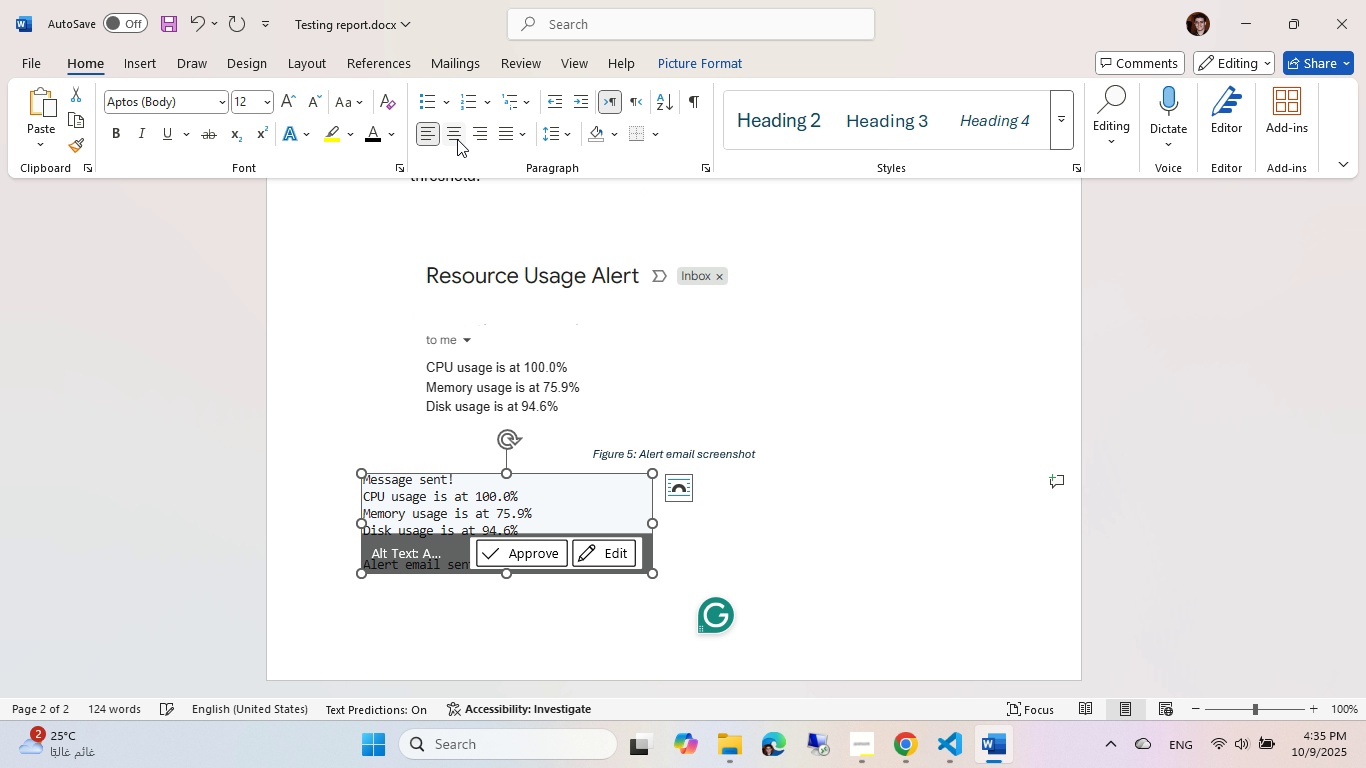 
left_click([457, 133])
 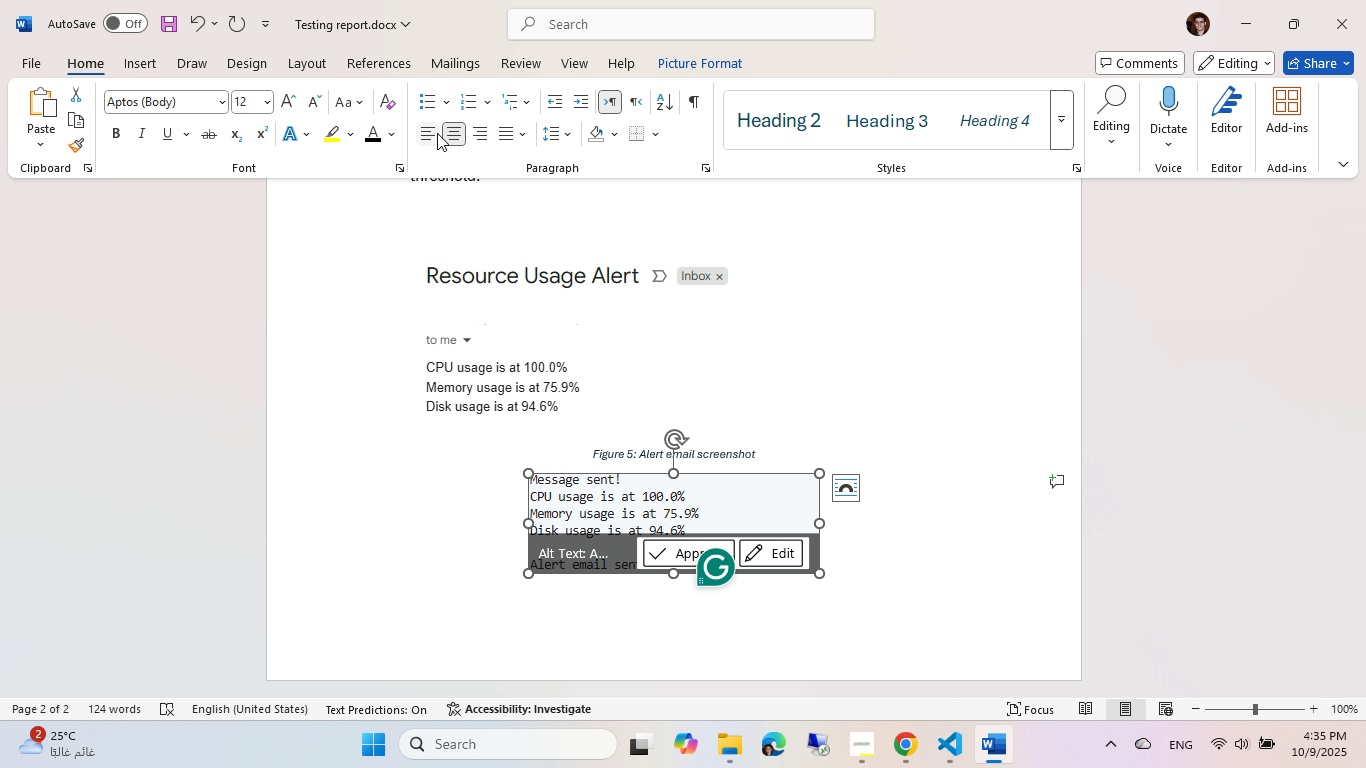 
left_click([428, 133])
 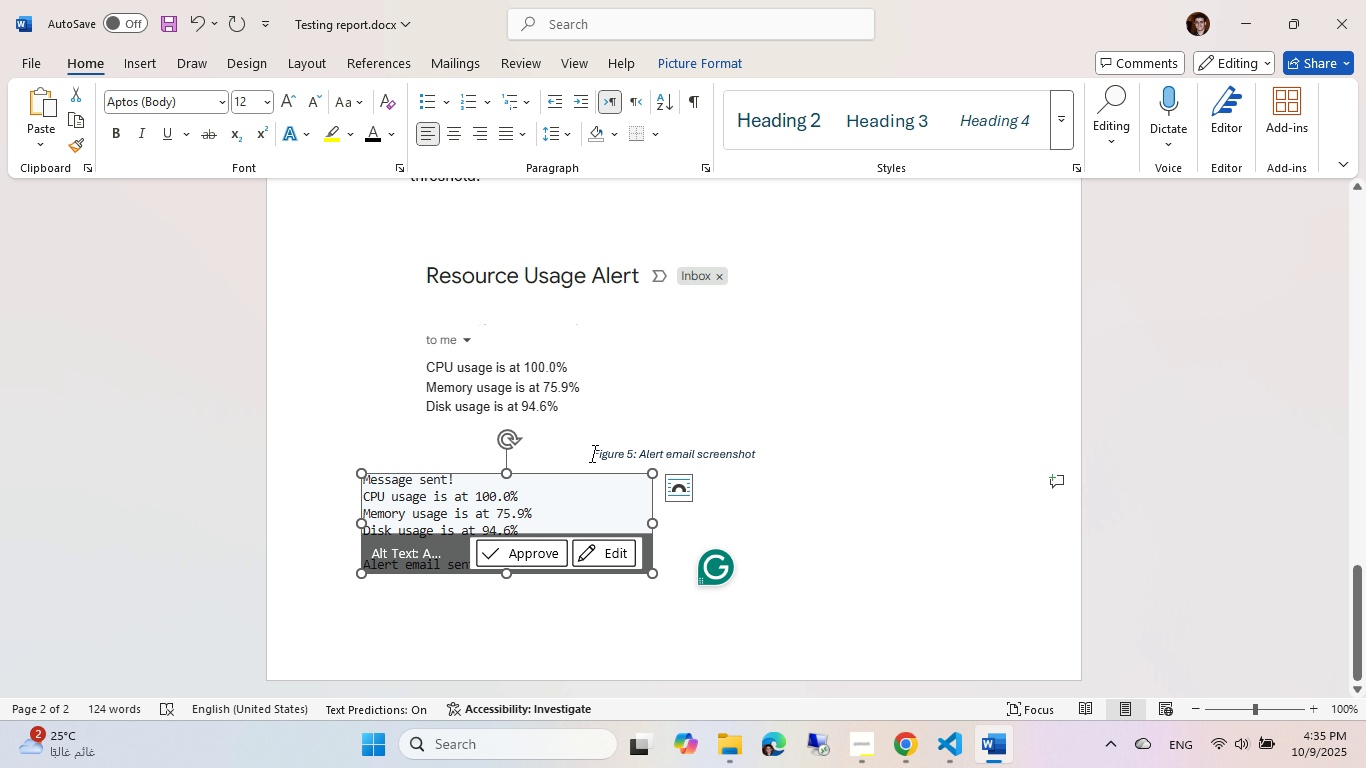 
left_click([859, 590])
 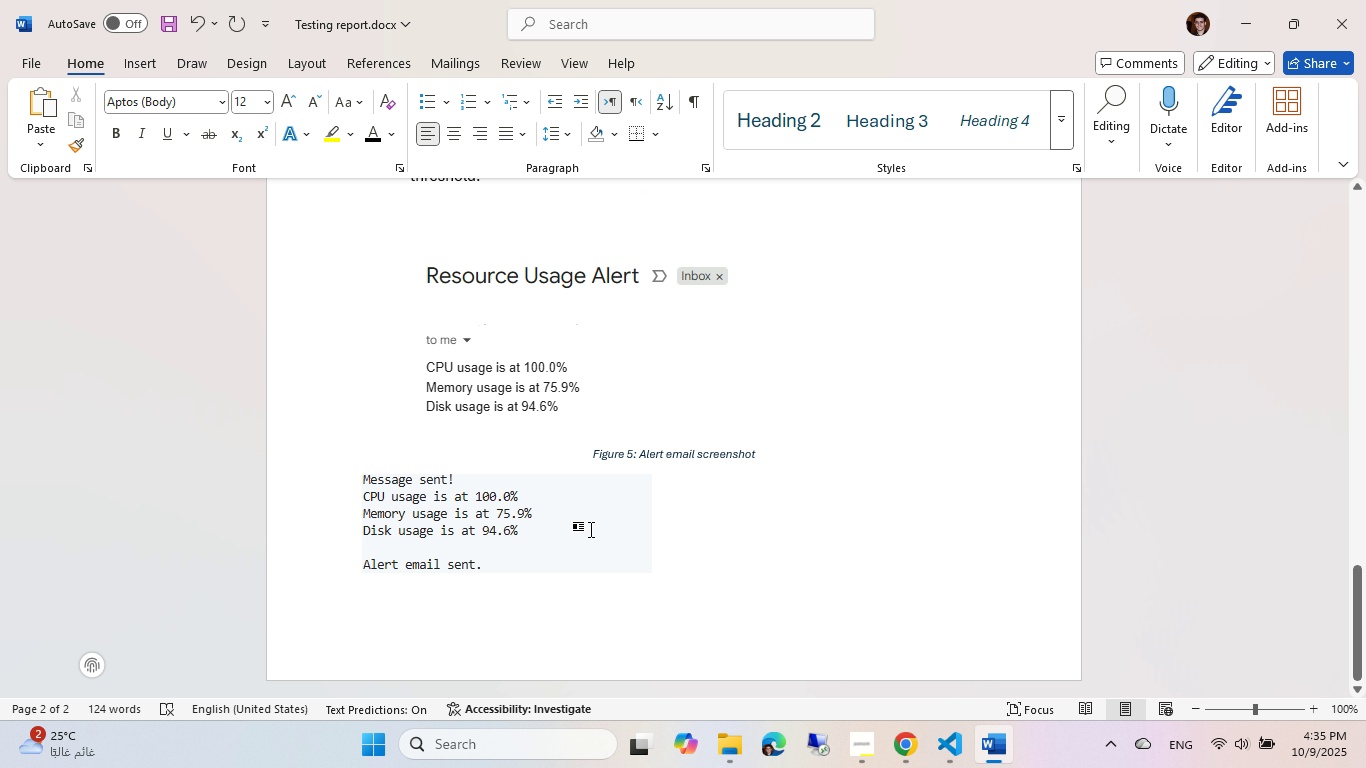 
left_click([571, 524])
 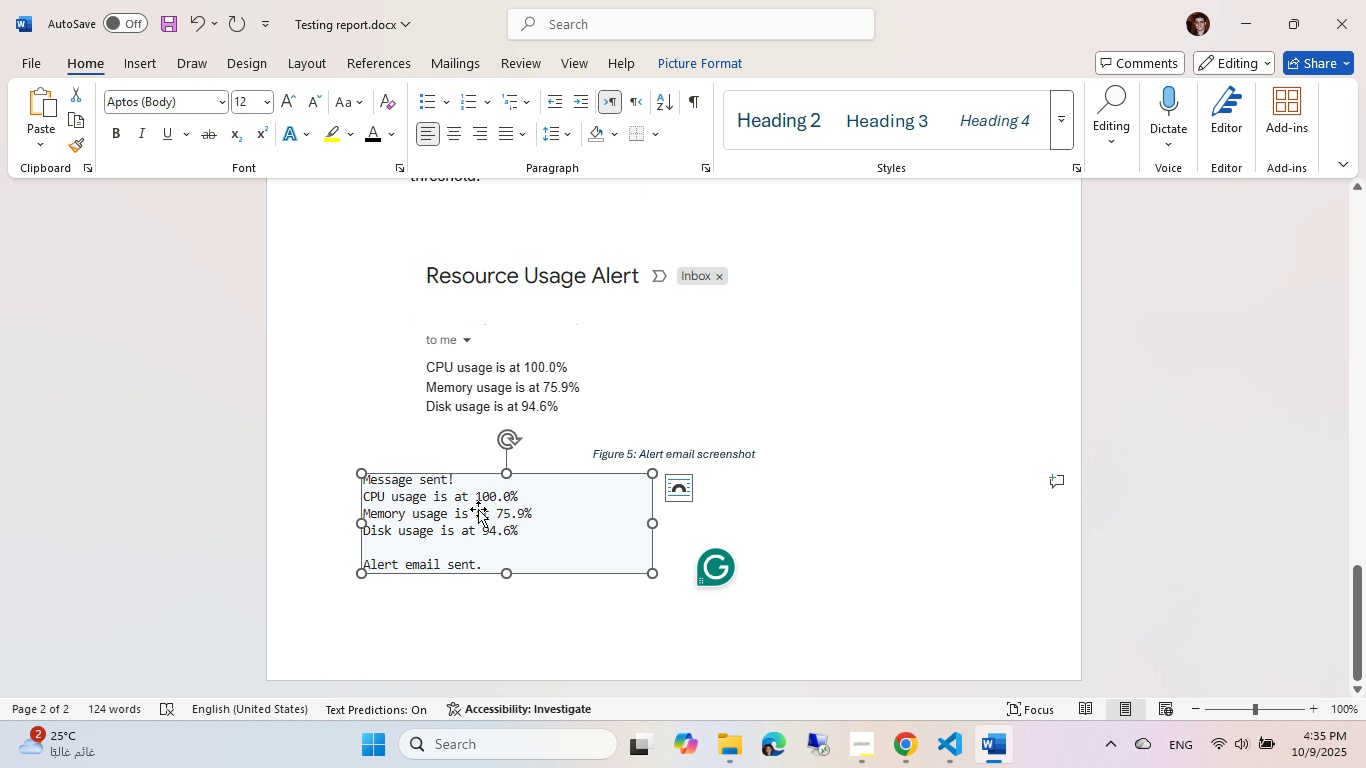 
right_click([478, 509])
 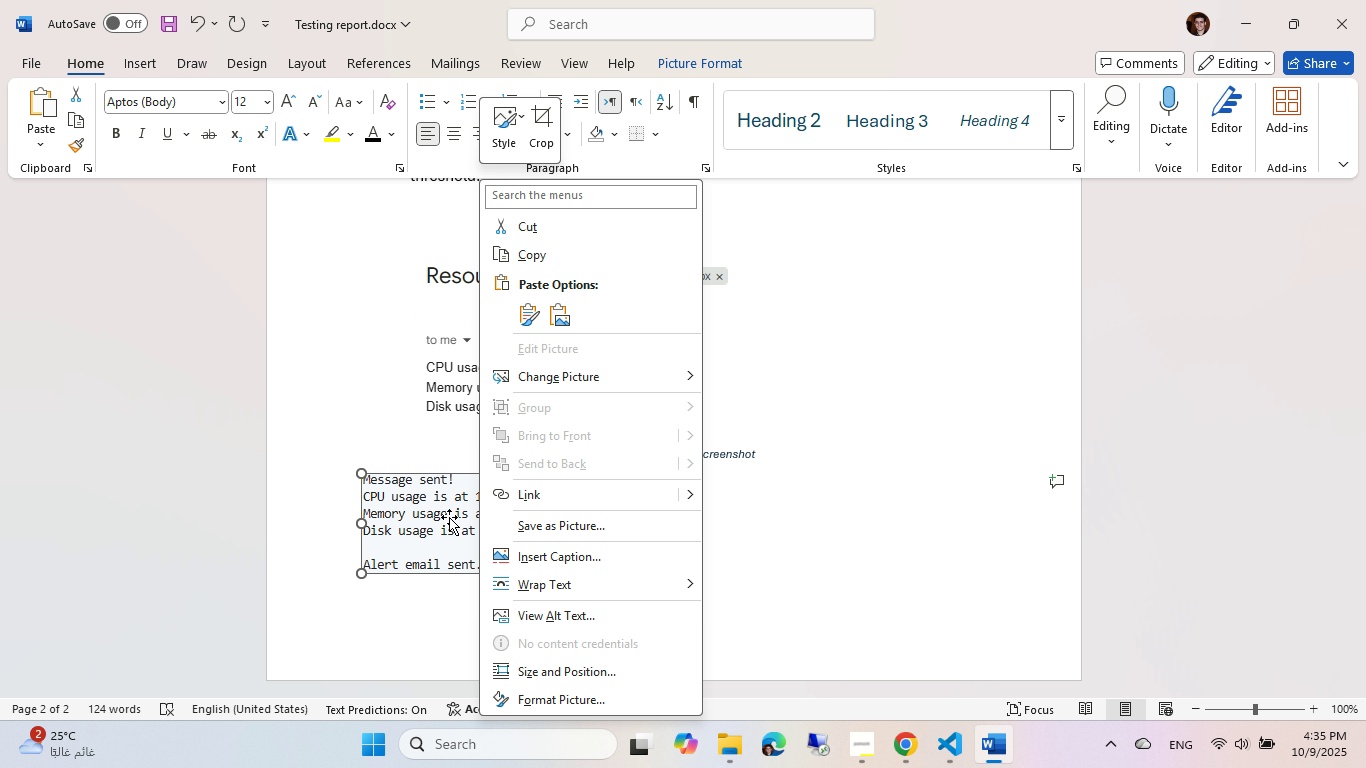 
left_click([445, 518])
 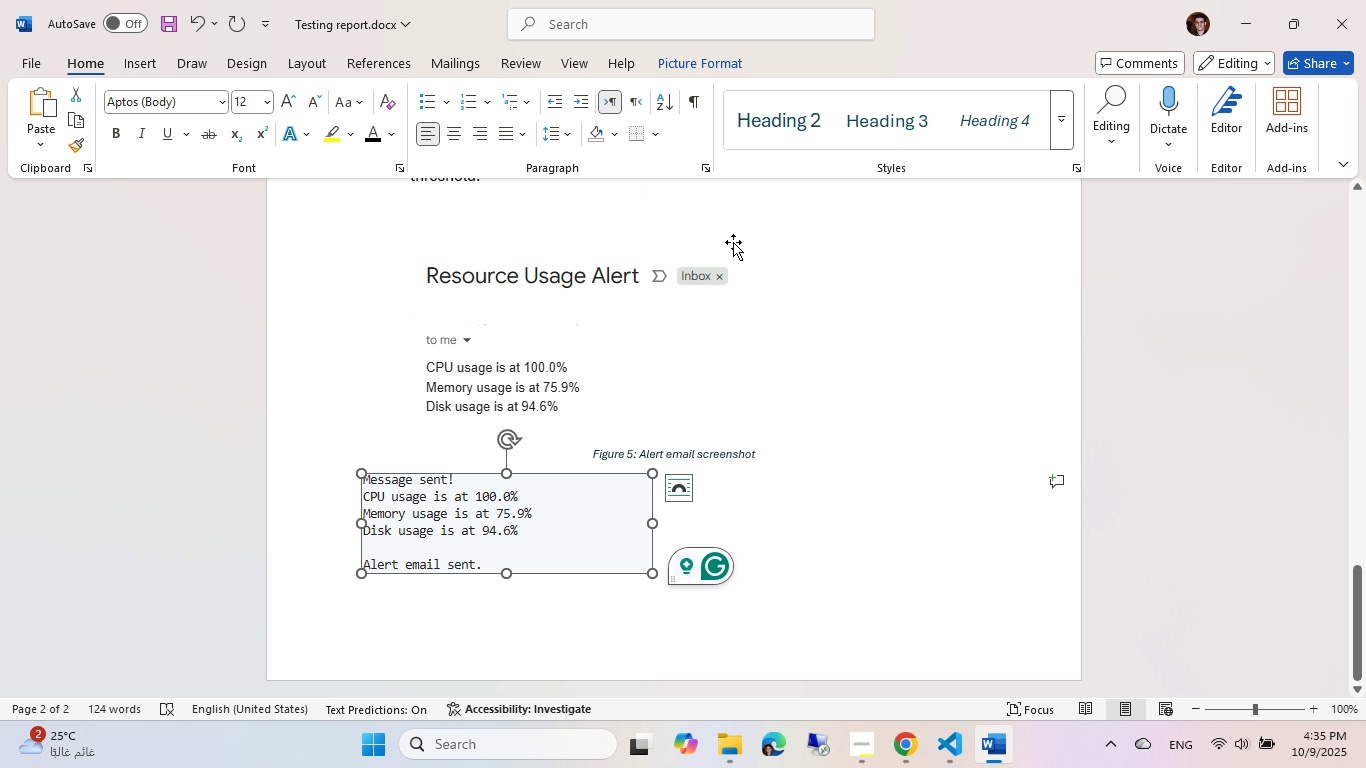 
right_click([491, 543])
 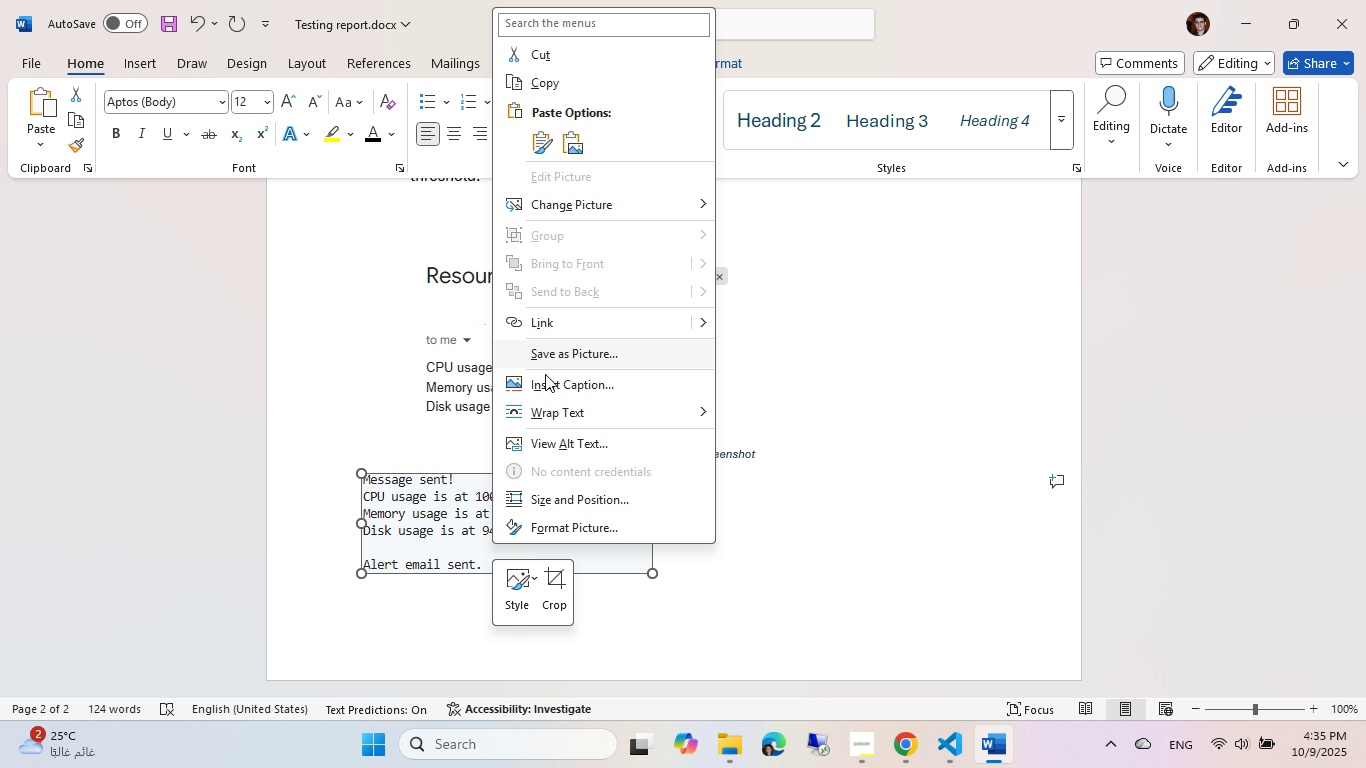 
left_click([548, 380])
 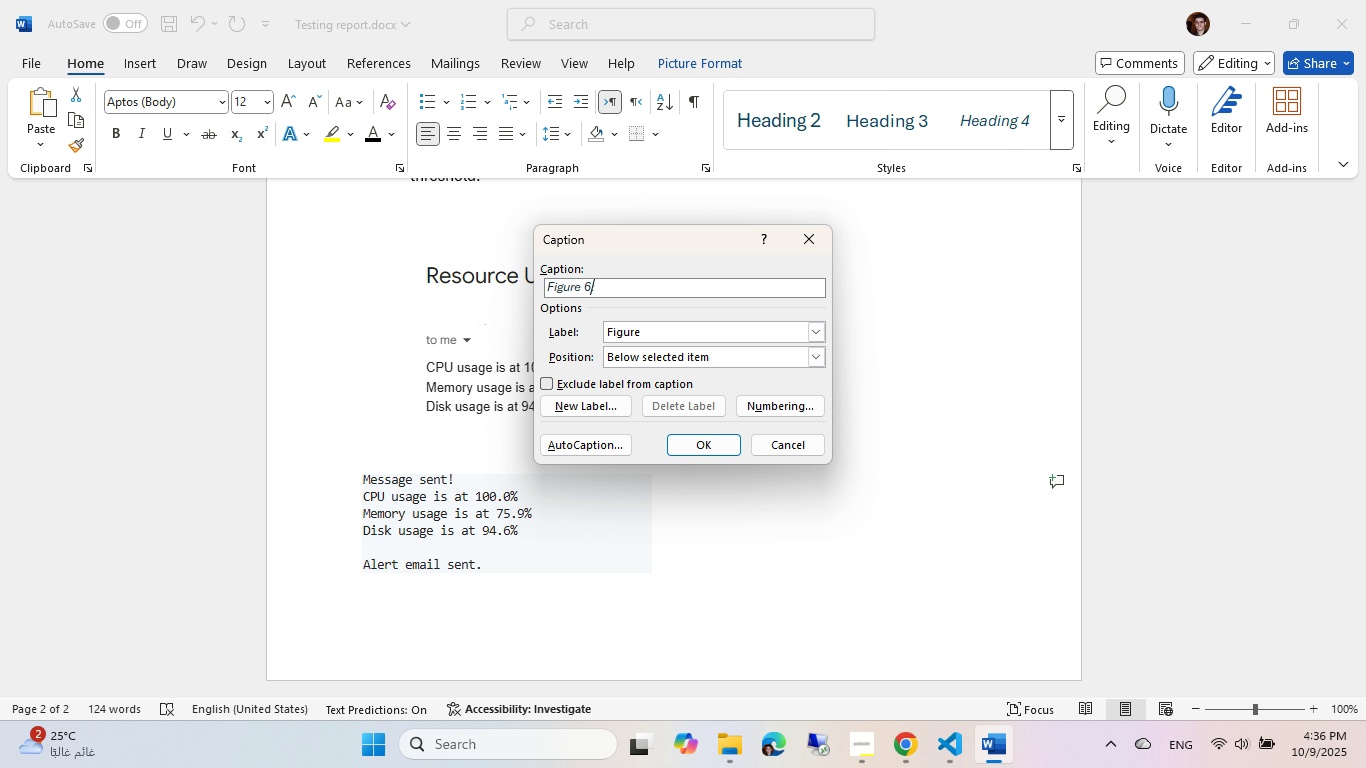 
type(: Script terminal output)
 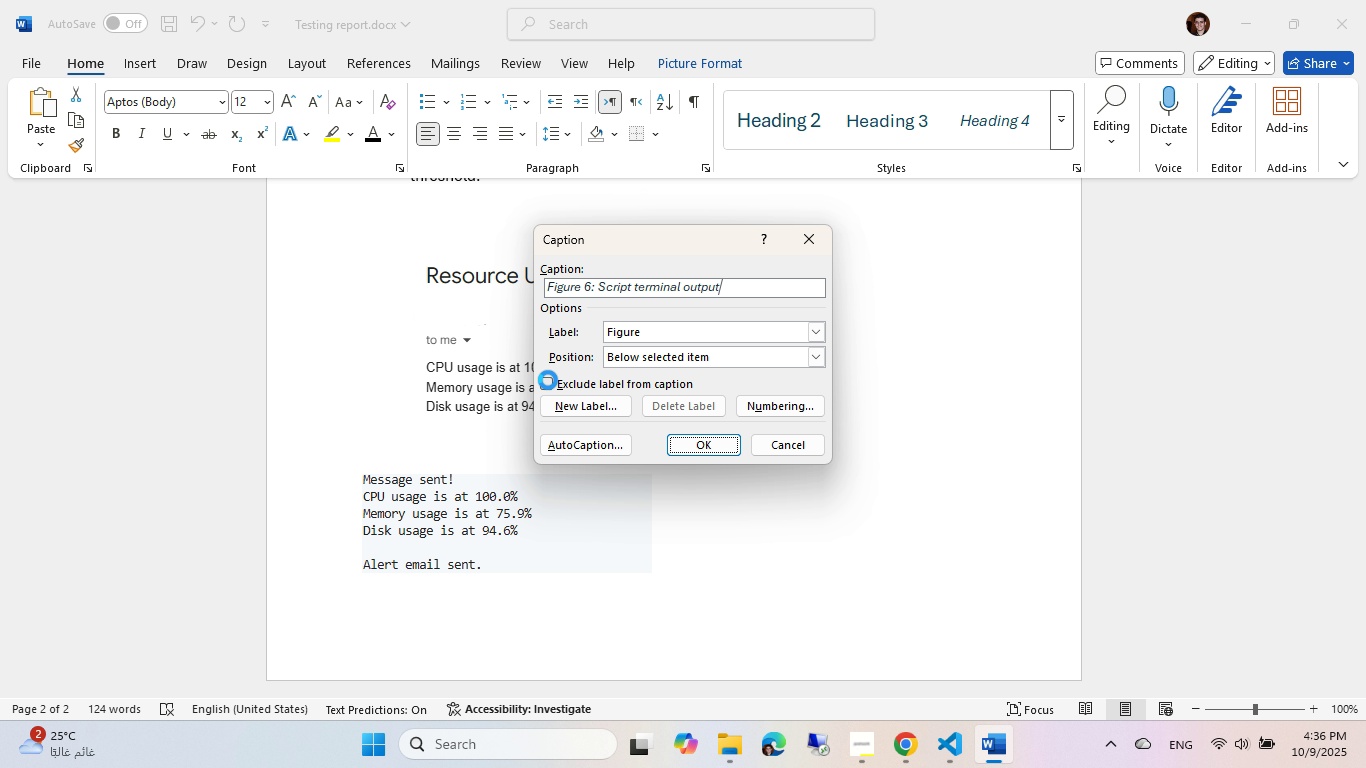 
key(Enter)
 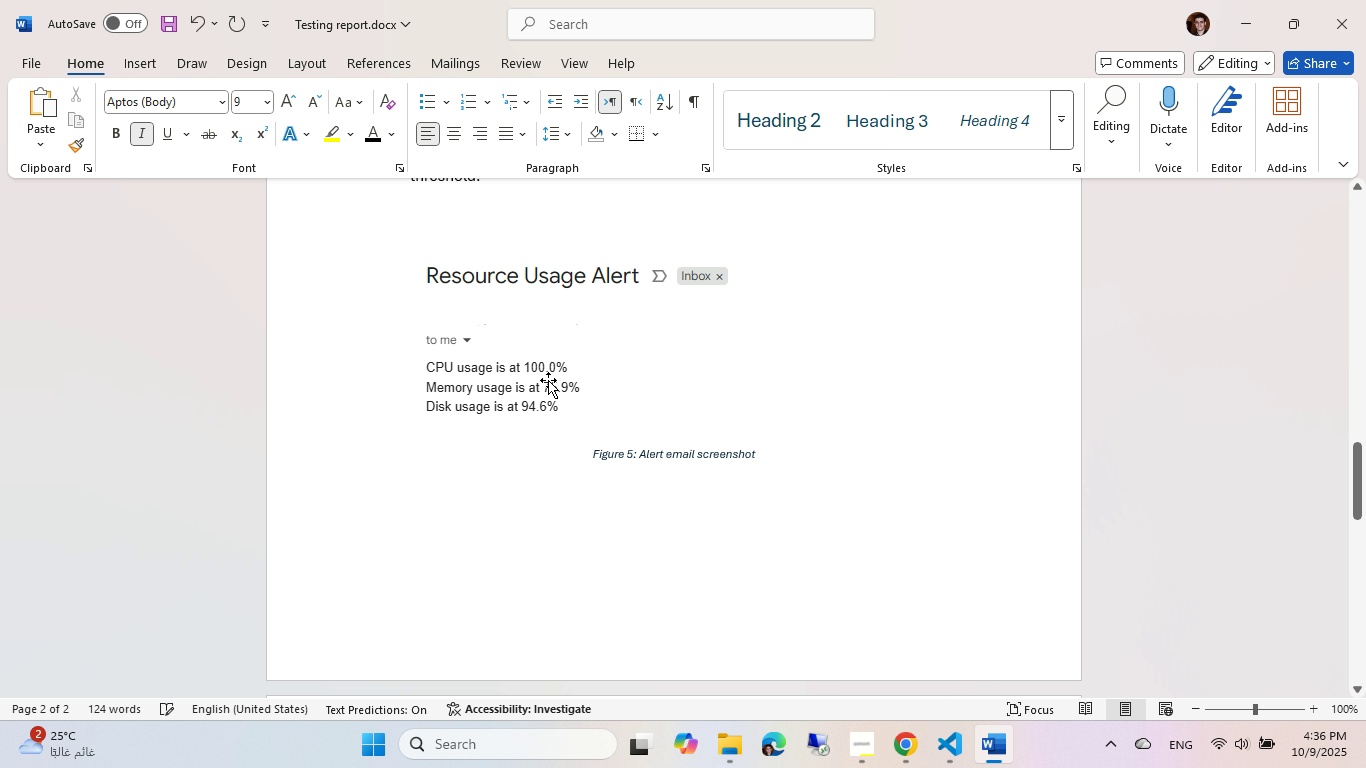 
scroll: coordinate [548, 380], scroll_direction: down, amount: 9.0
 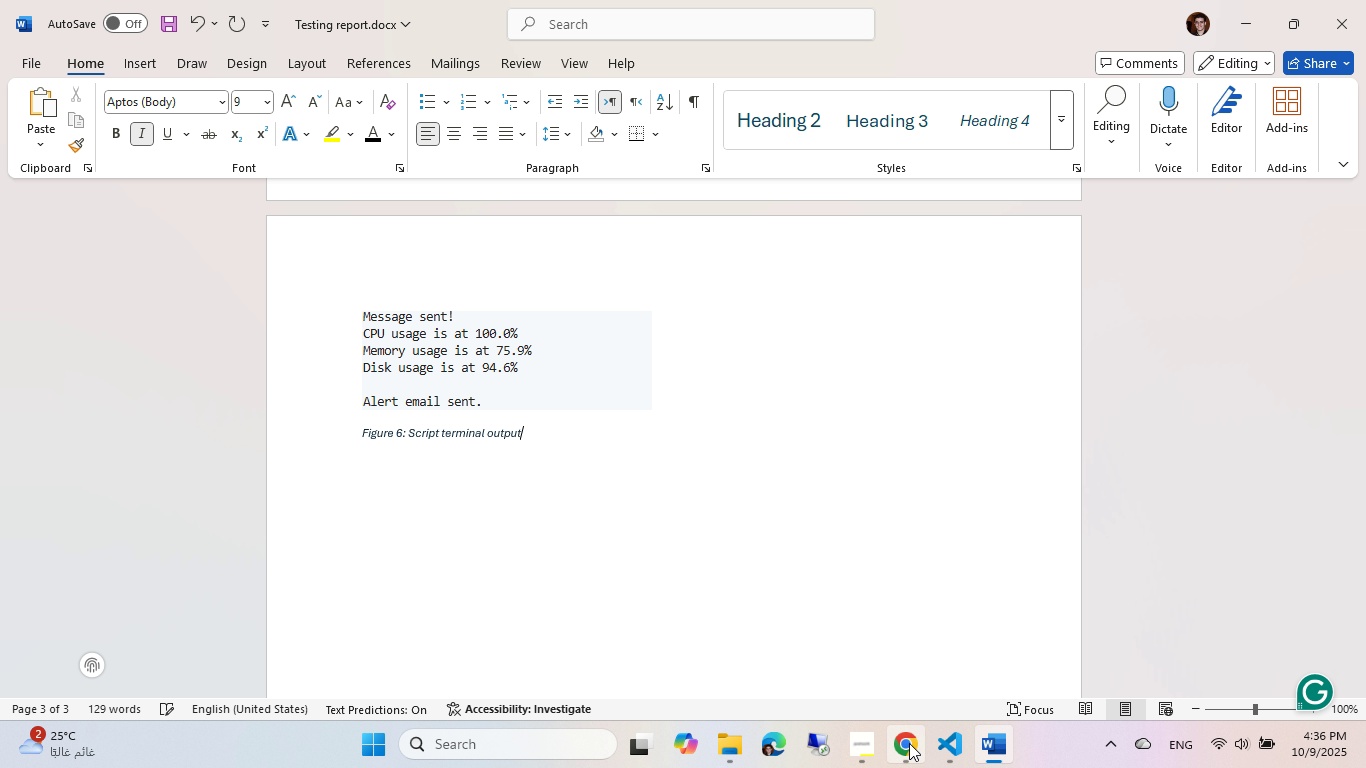 
left_click([909, 743])
 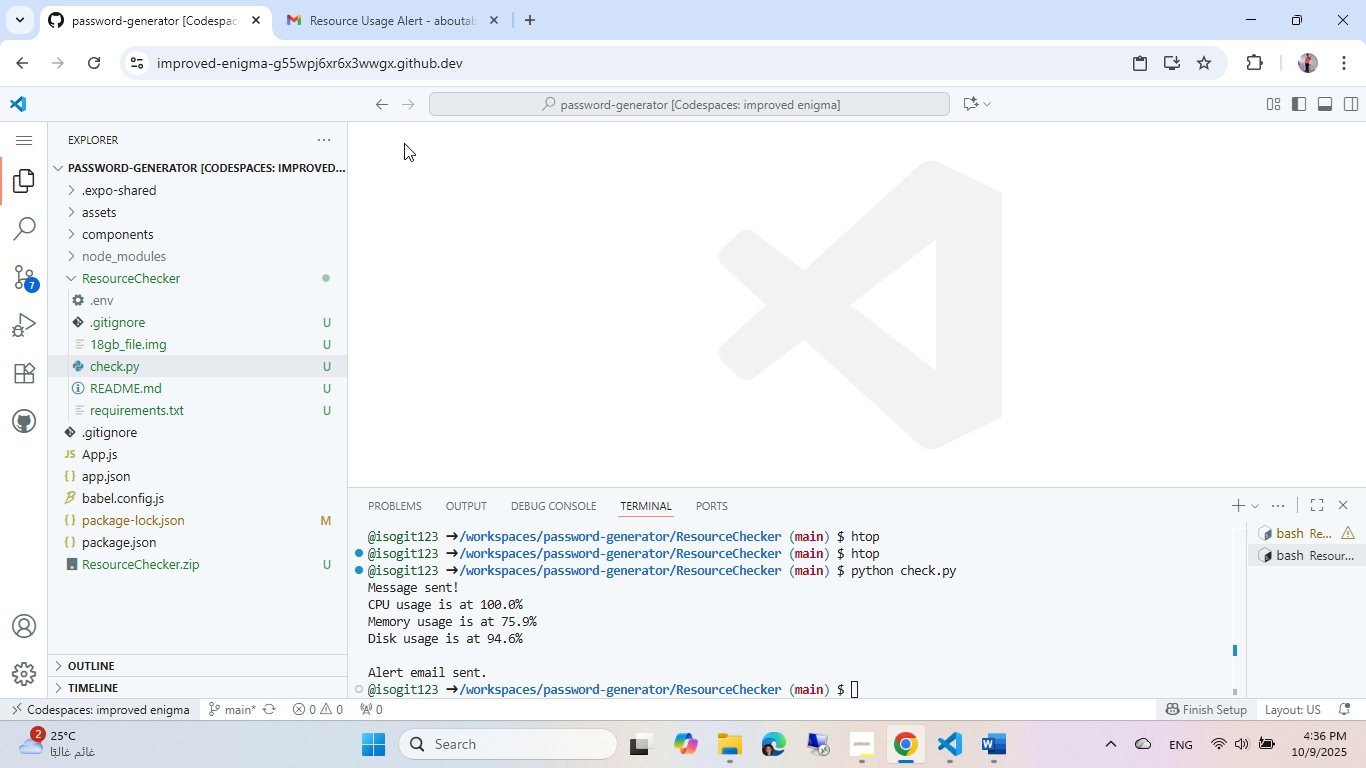 
left_click([365, 0])
 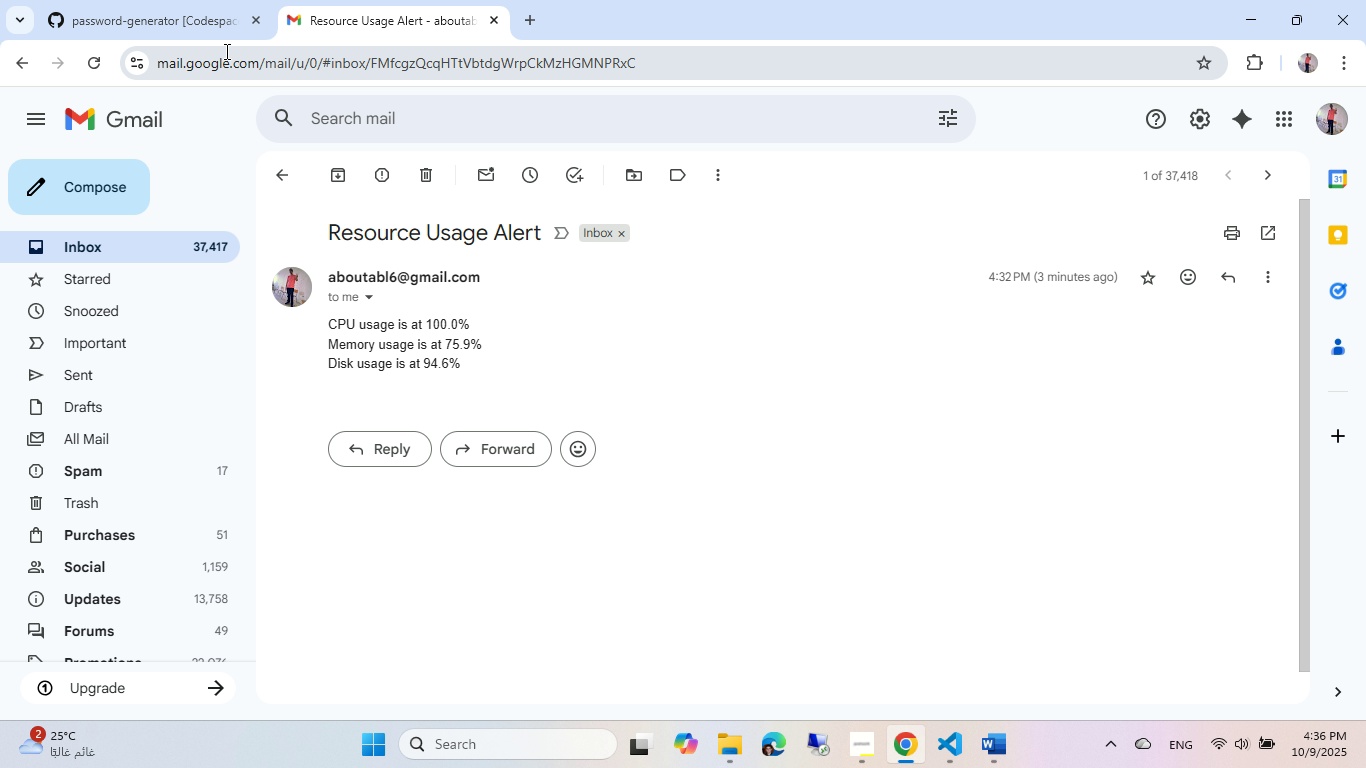 
left_click([131, 0])
 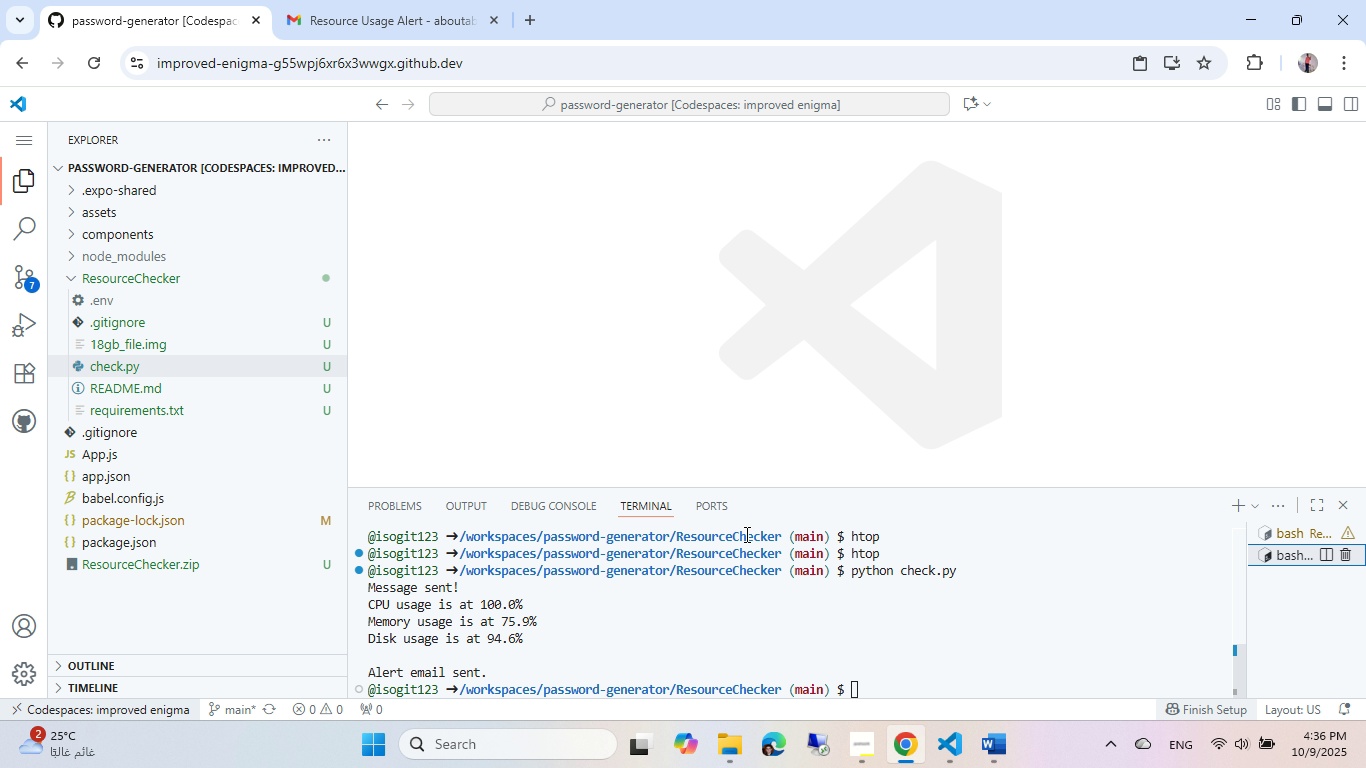 
left_click([820, 665])
 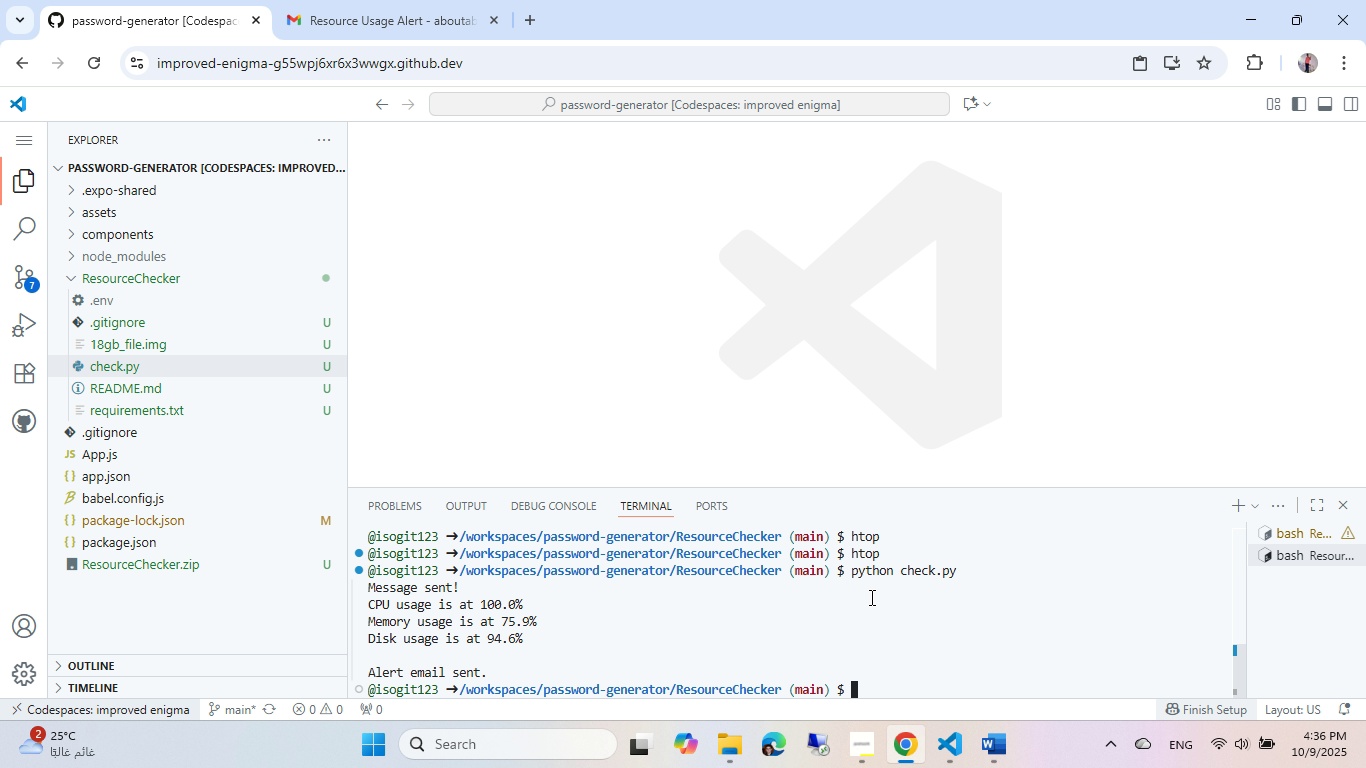 
left_click([873, 611])
 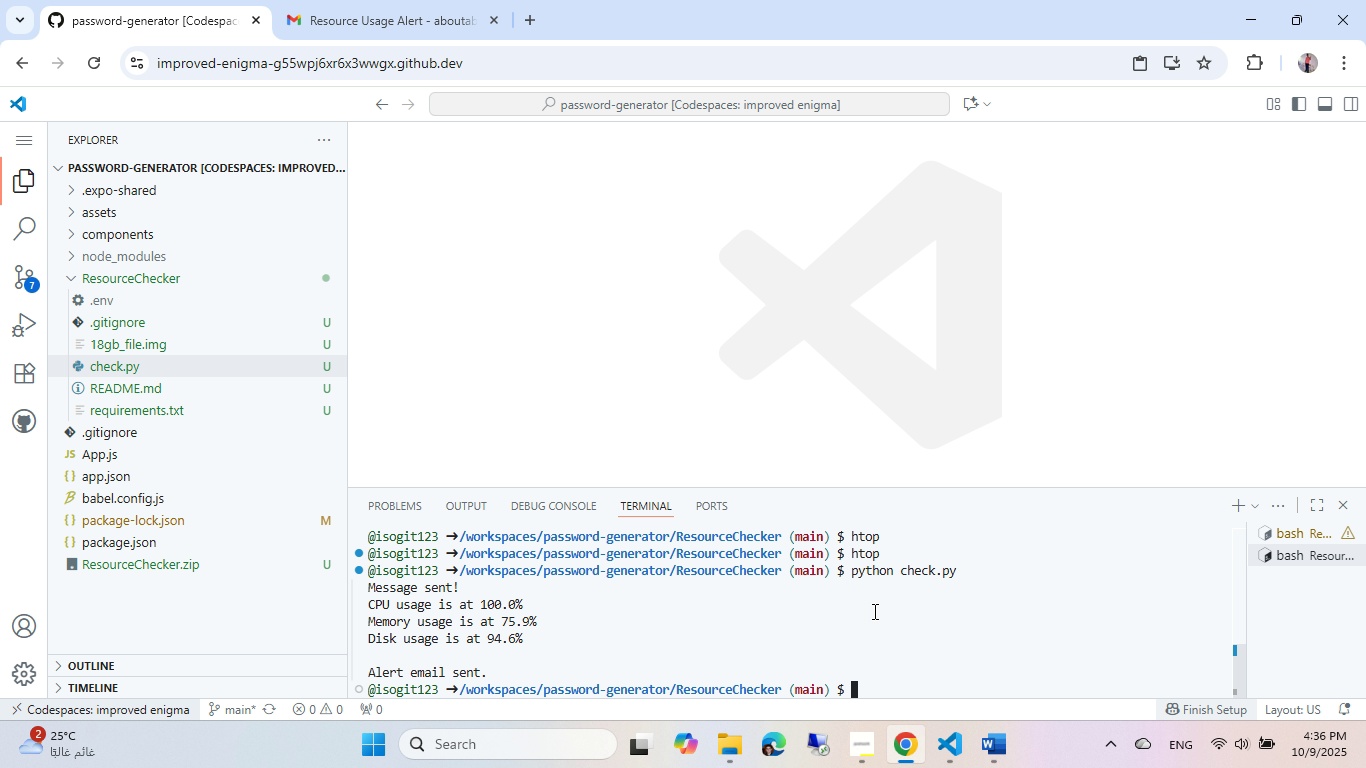 
wait(10.19)
 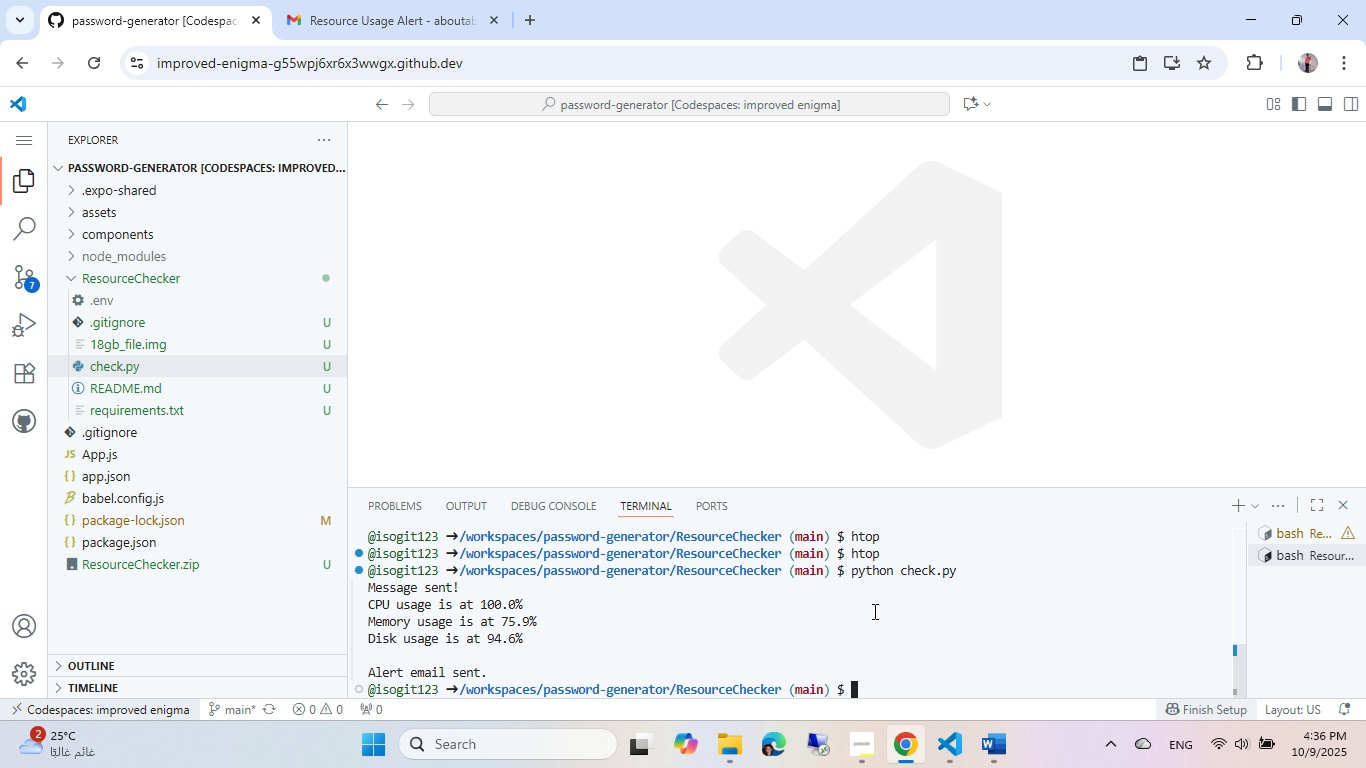 
left_click([873, 611])
 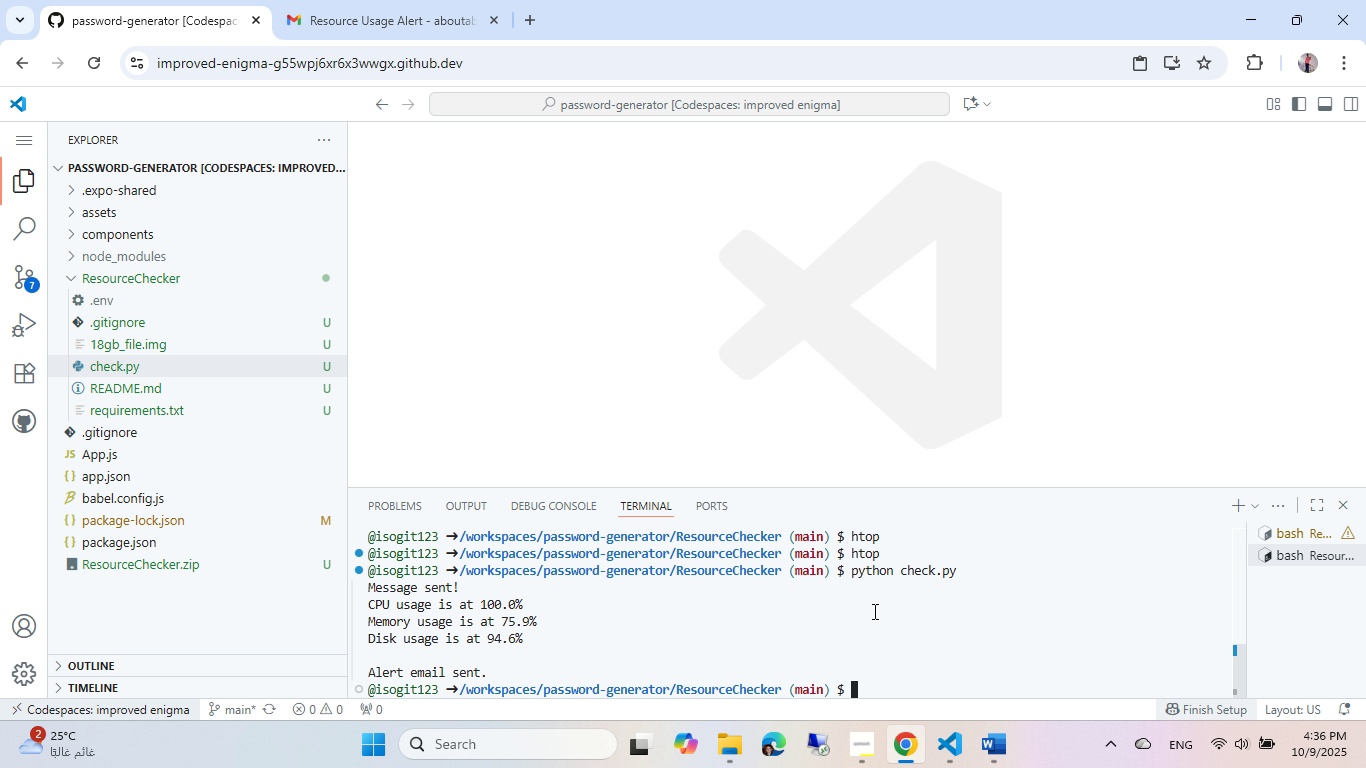 
type(rm )
 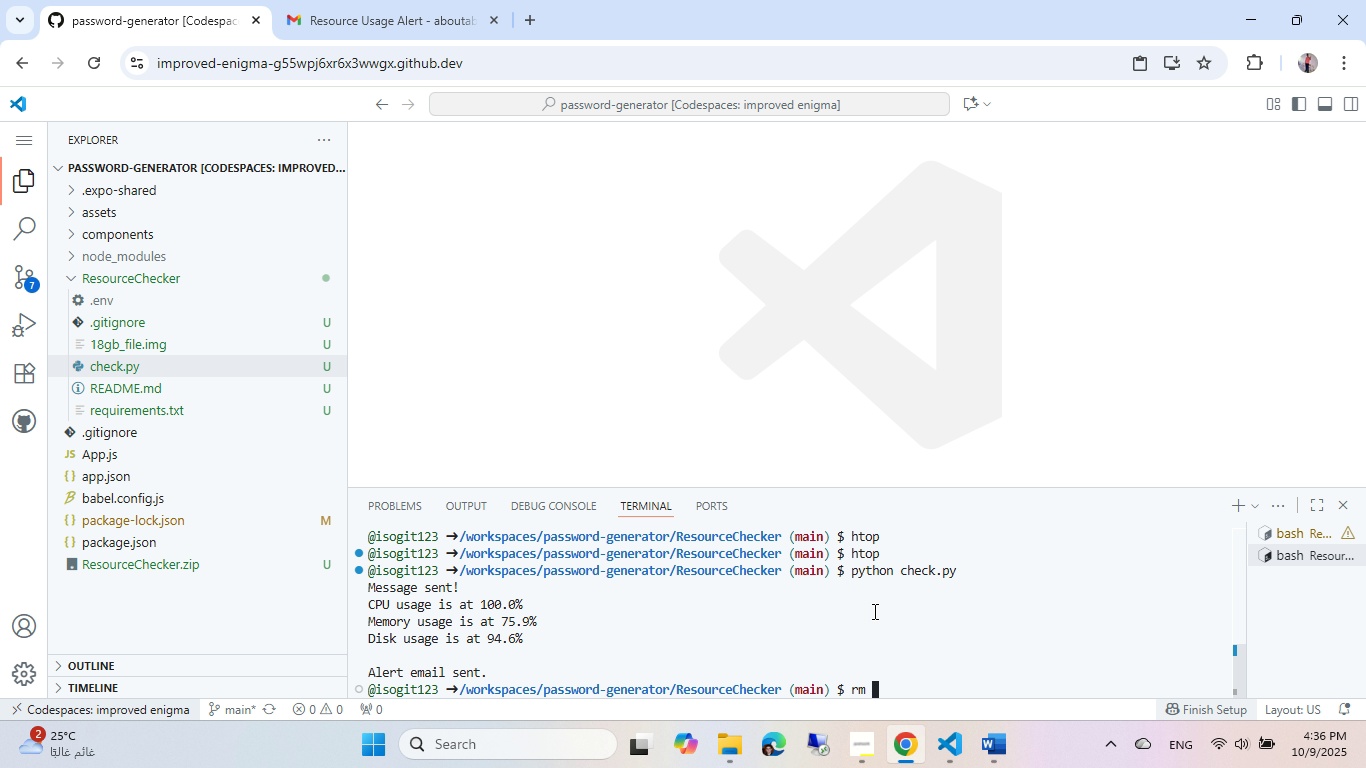 
key(Backspace)
key(Backspace)
key(Backspace)
key(Backspace)
key(Backspace)
key(Backspace)
type(ls)
 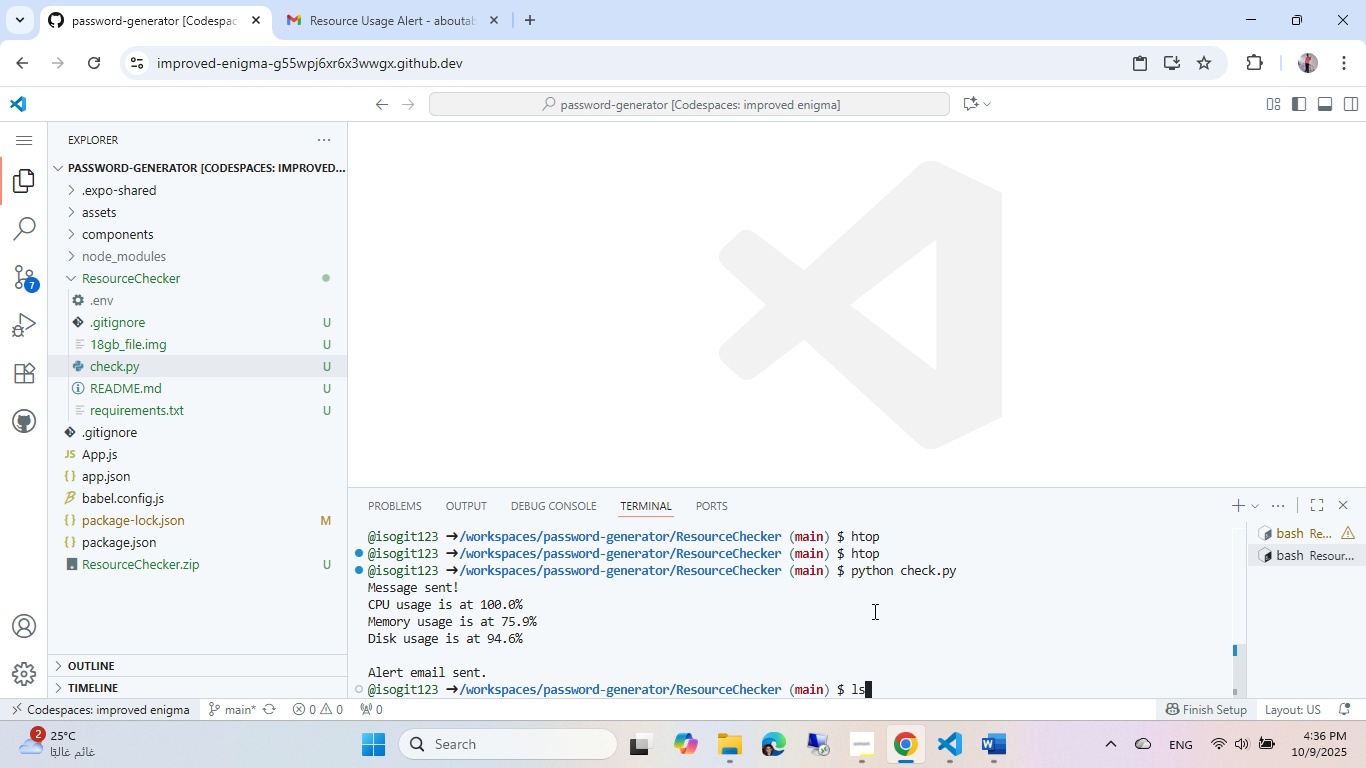 
key(Enter)
 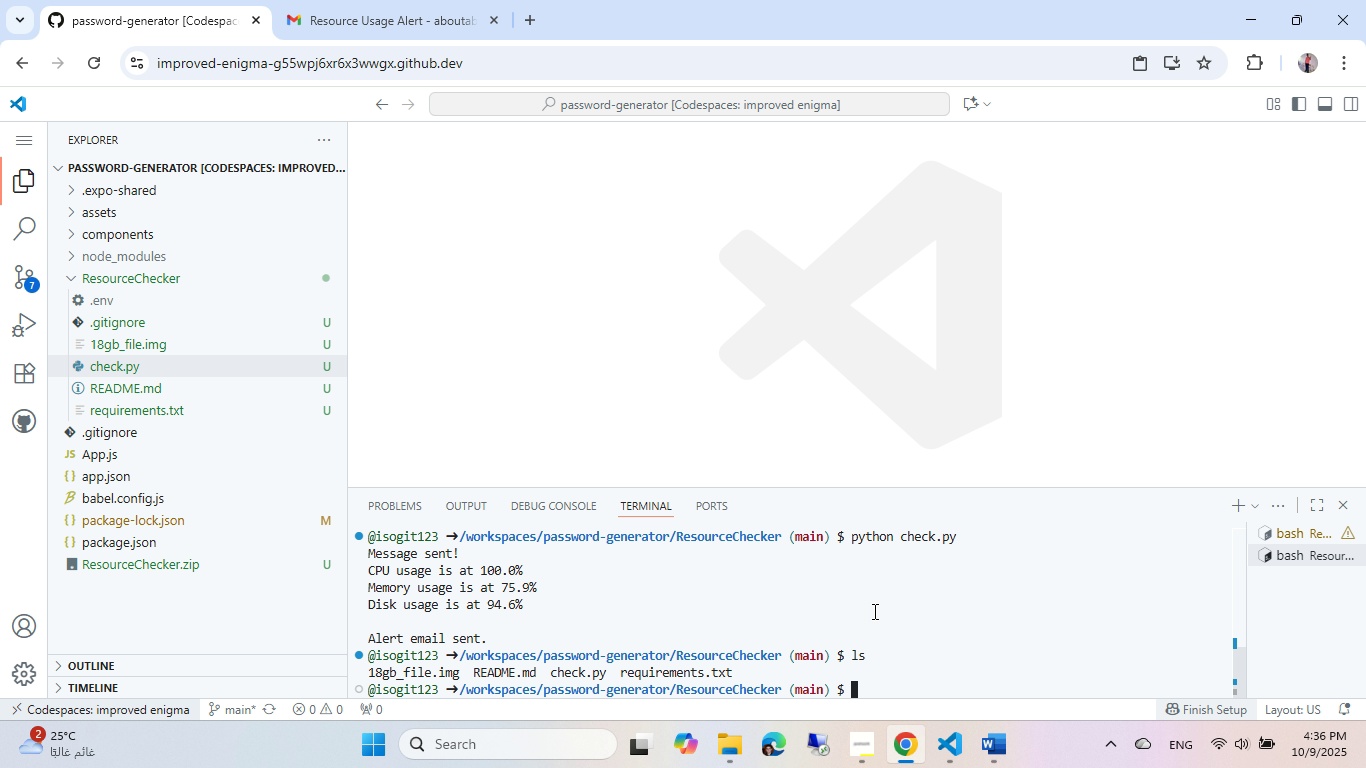 
type(rm 18gb)
key(Tab)
 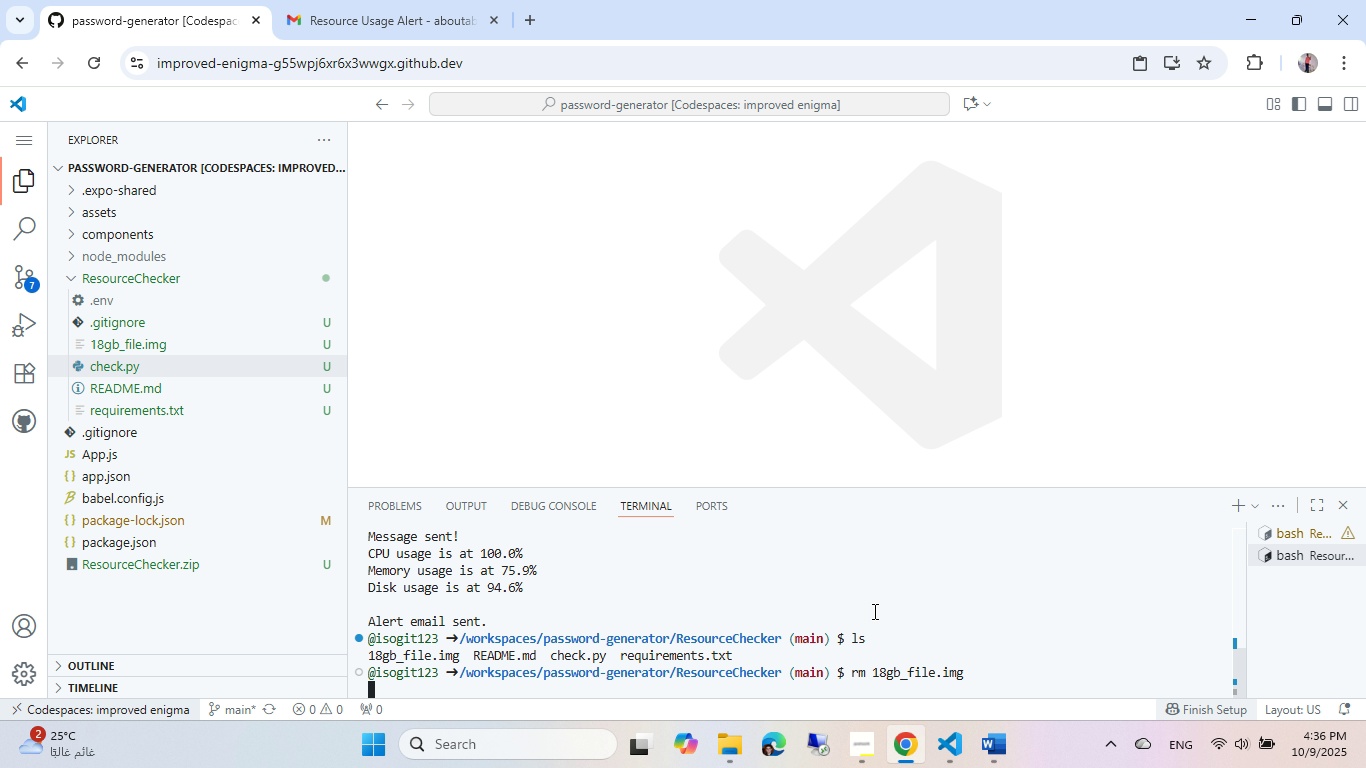 
key(Enter)
 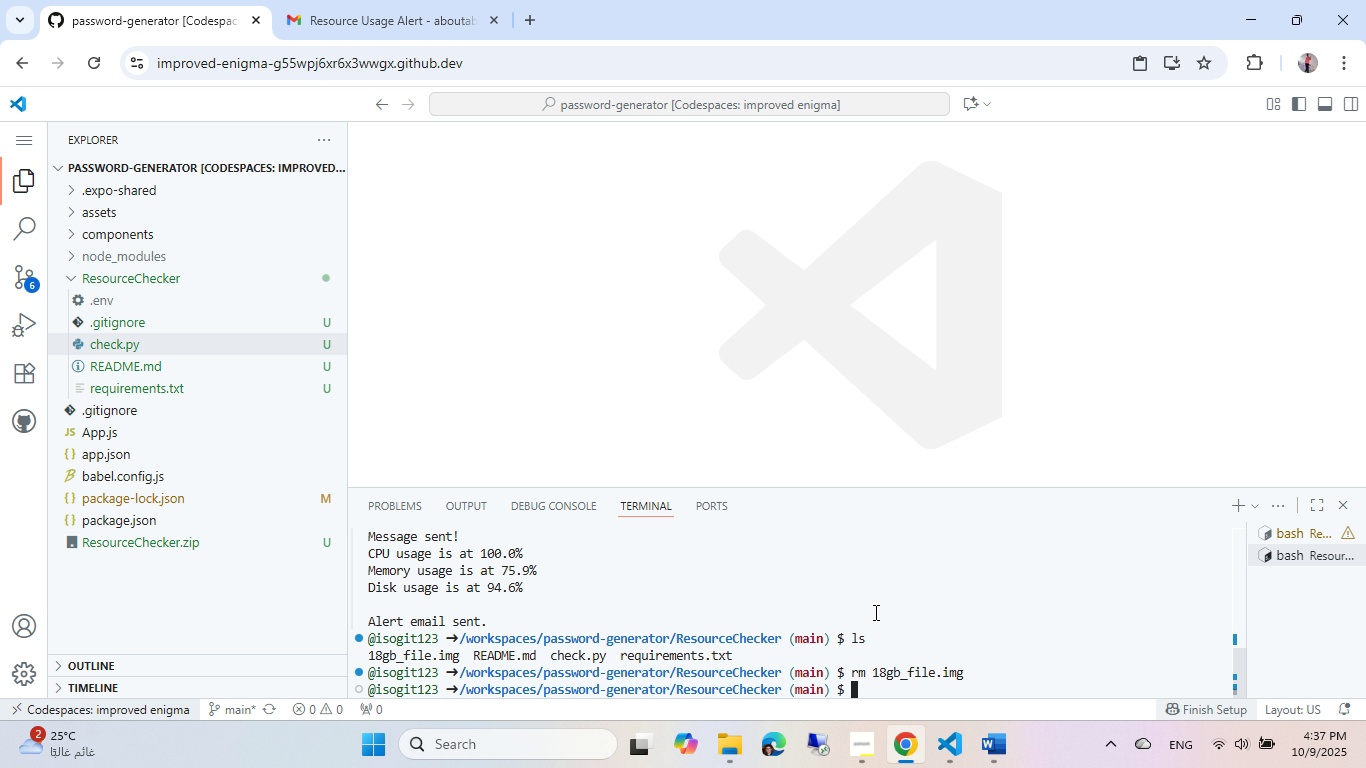 
wait(66.57)
 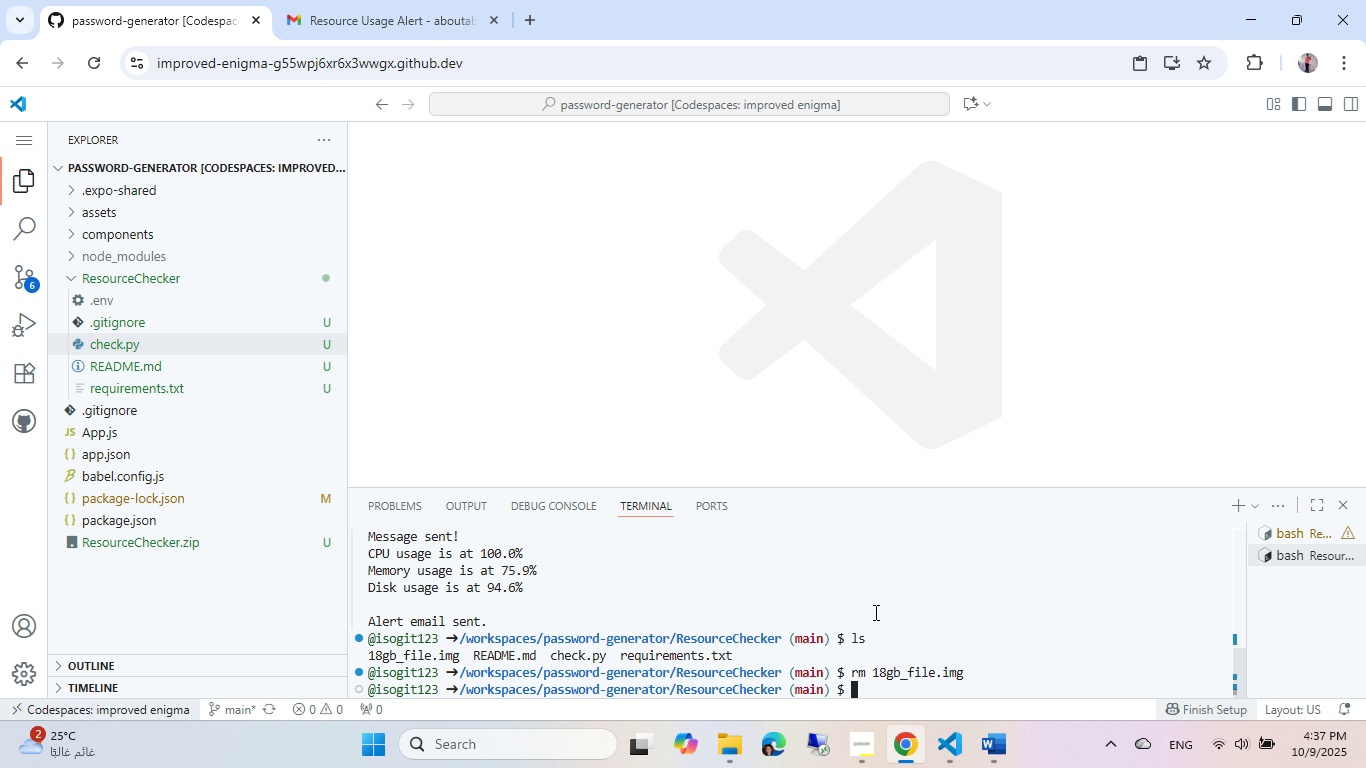 
left_click([998, 760])
 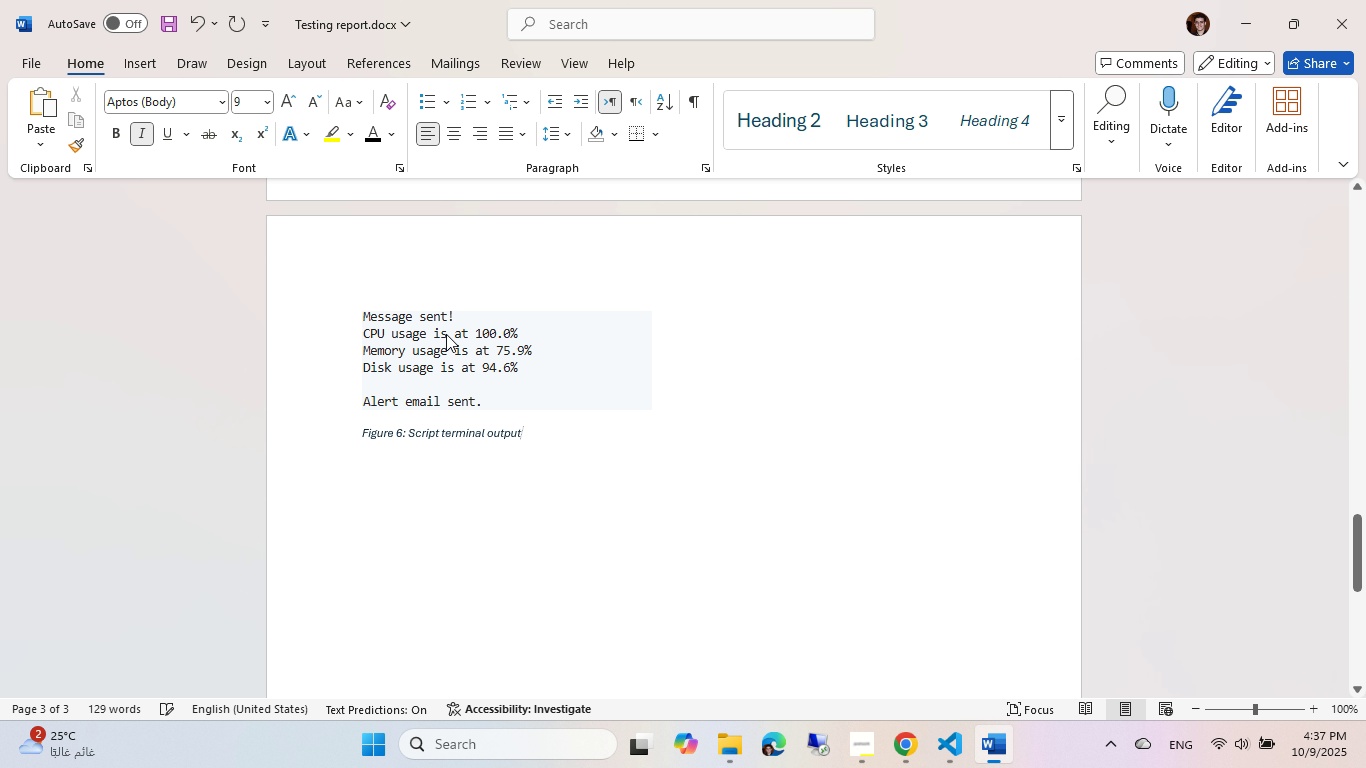 
left_click([448, 338])
 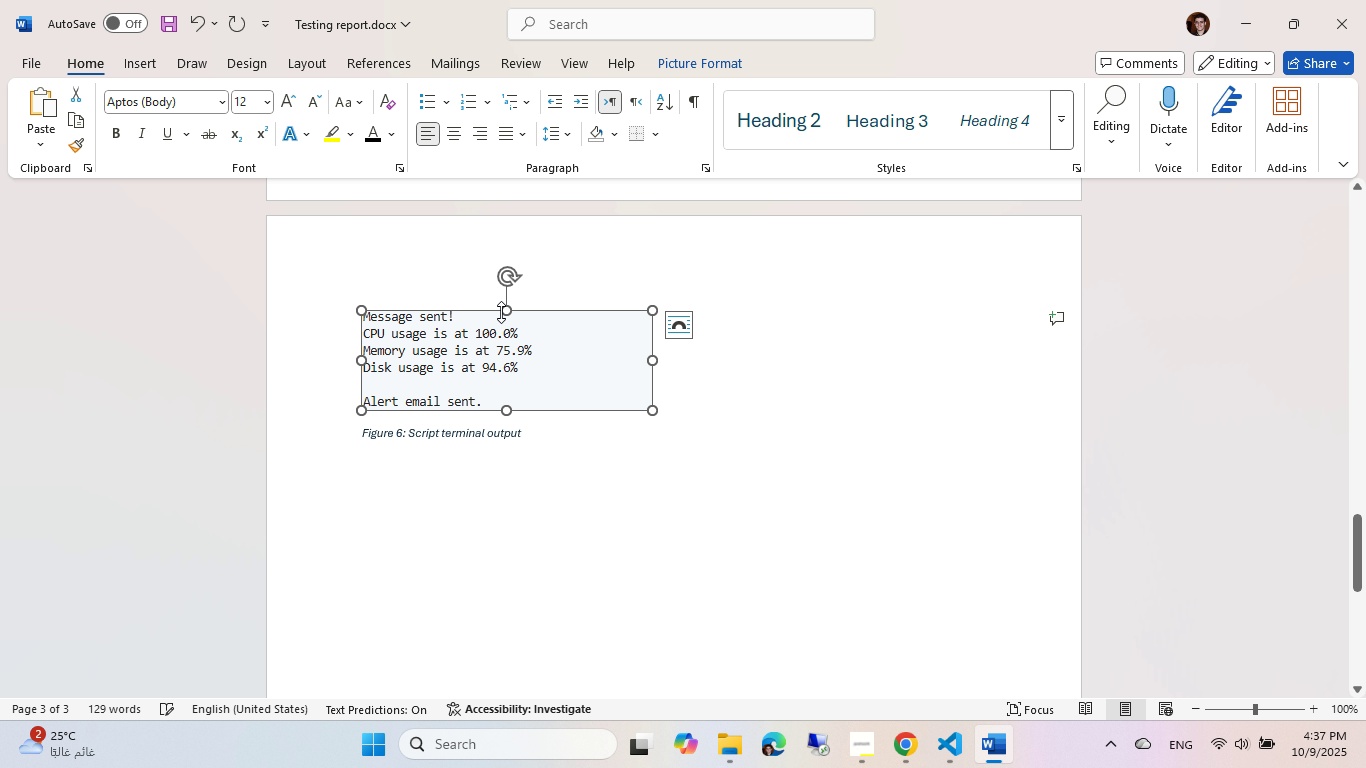 
right_click([513, 361])
 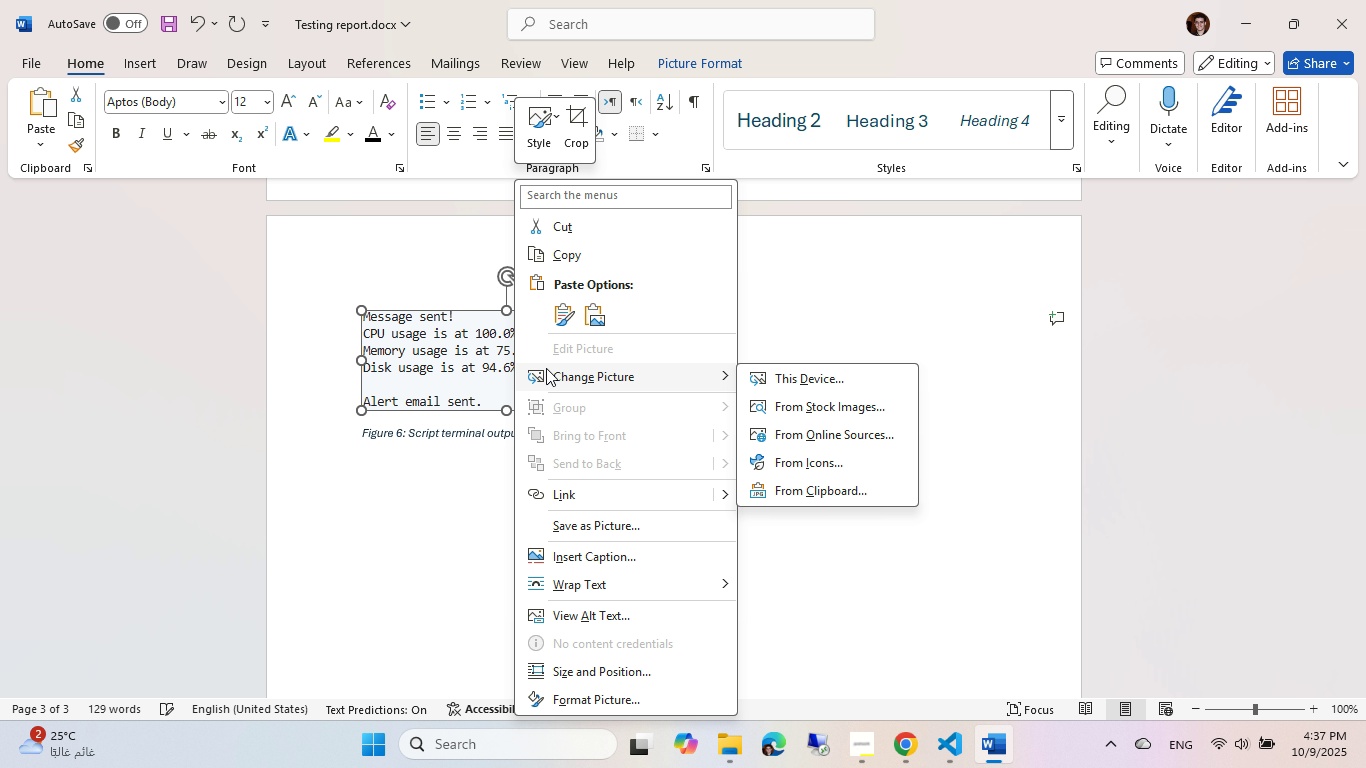 
wait(8.83)
 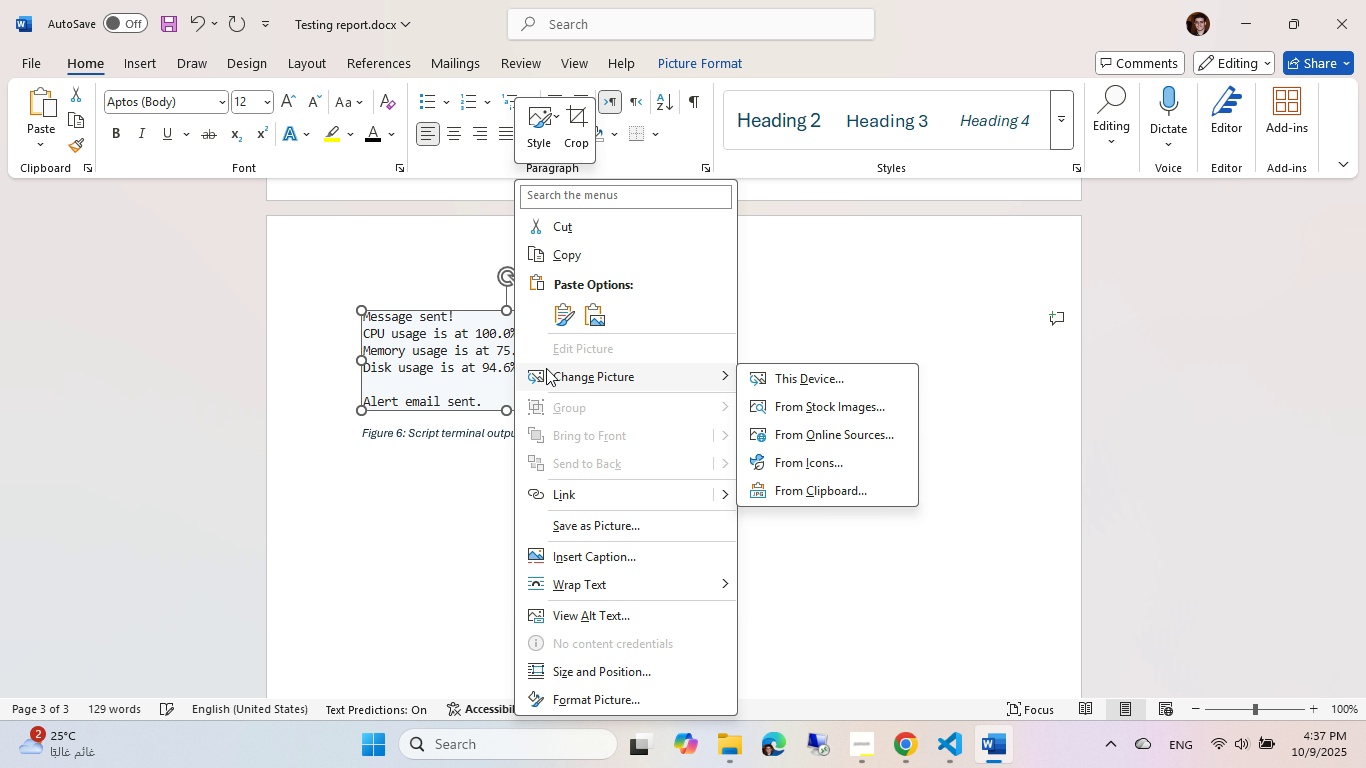 
left_click([441, 359])
 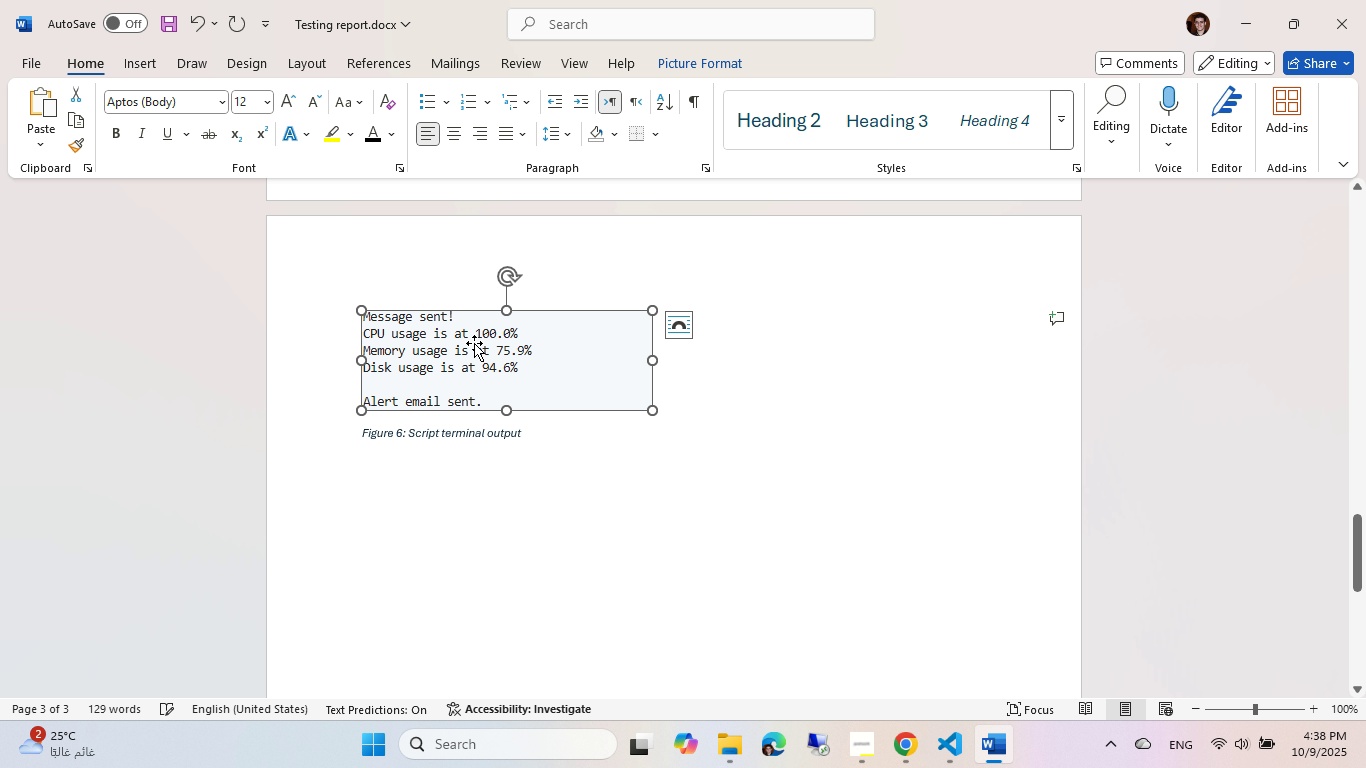 
double_click([474, 343])
 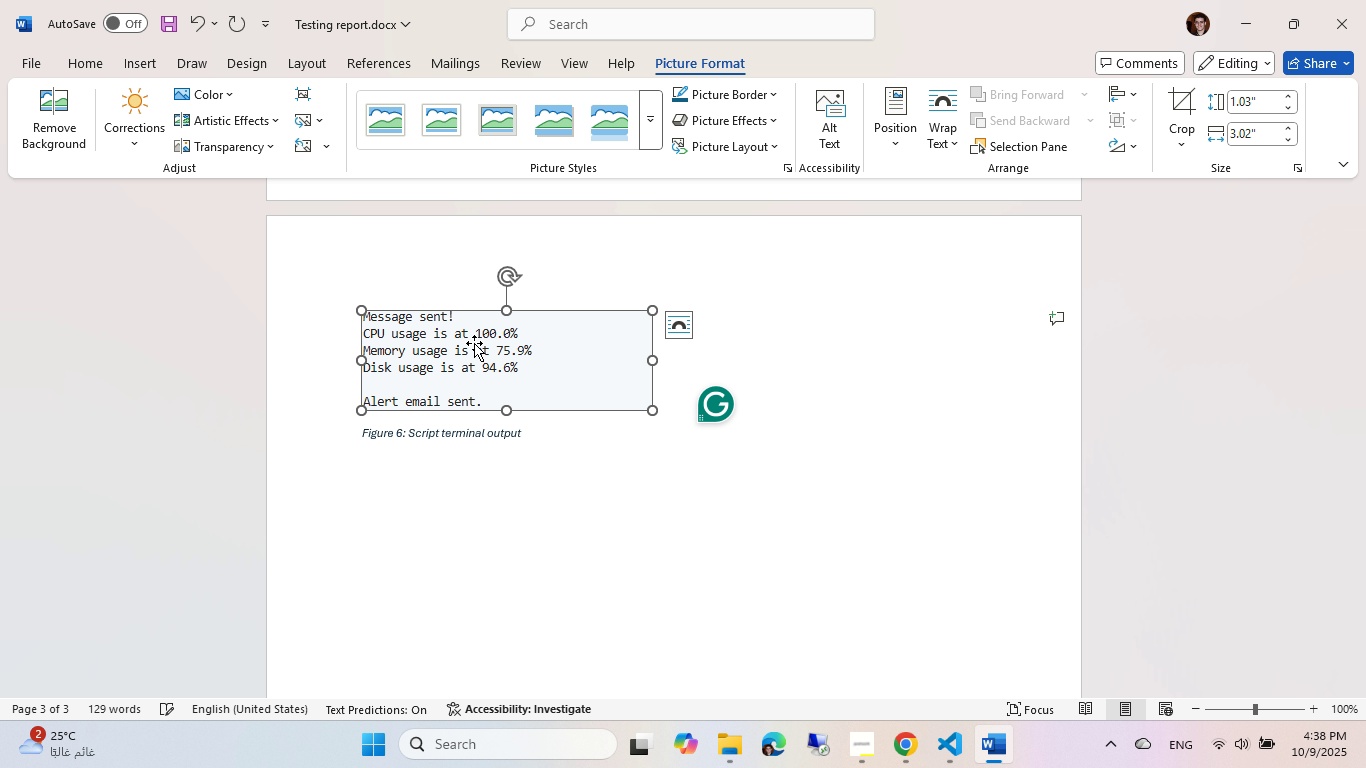 
wait(7.11)
 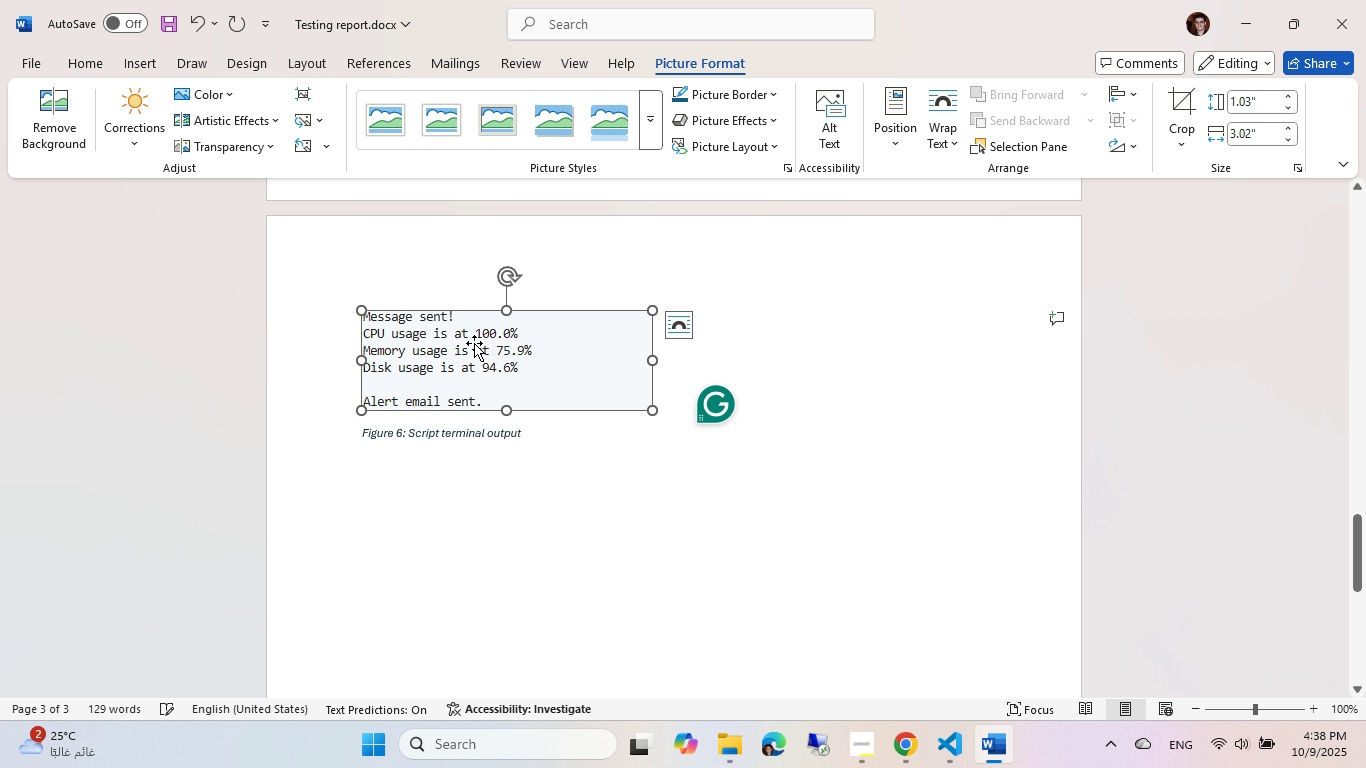 
left_click([1180, 102])
 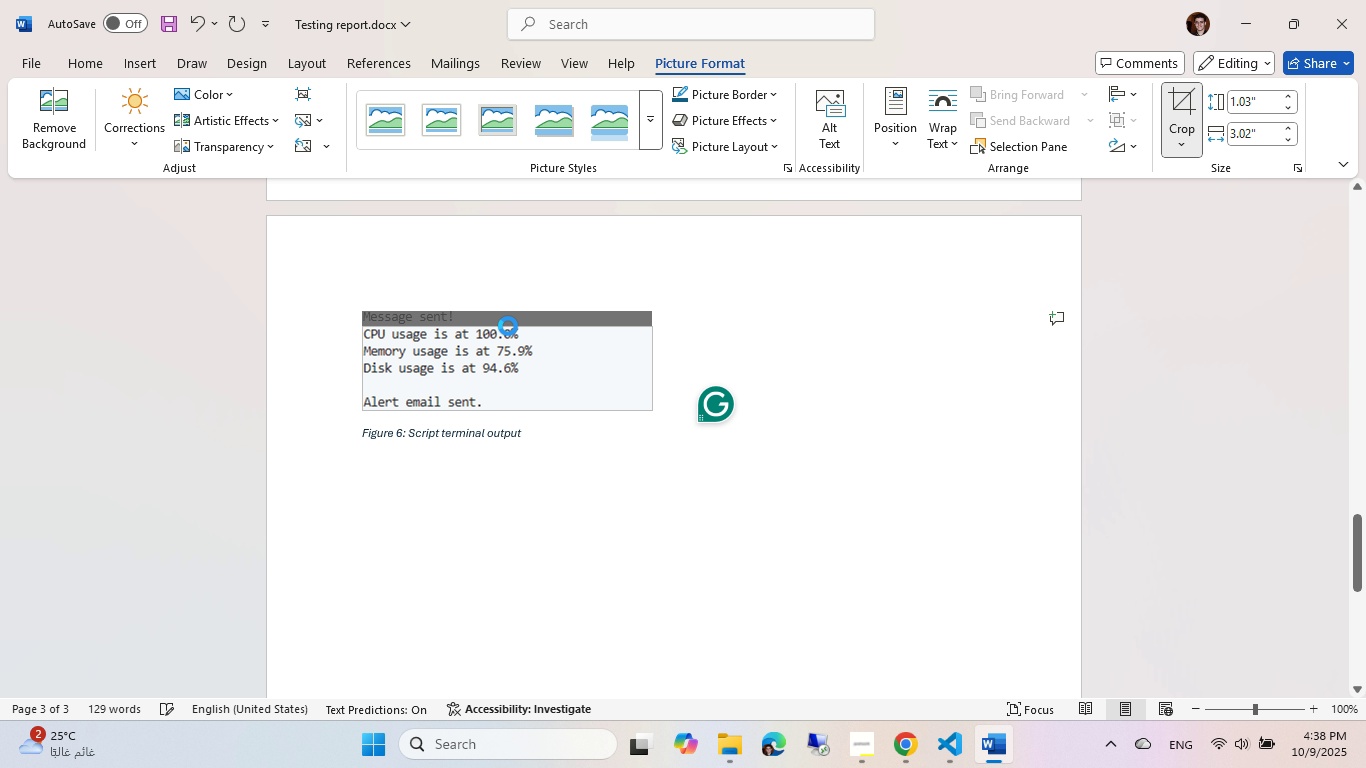 
wait(7.53)
 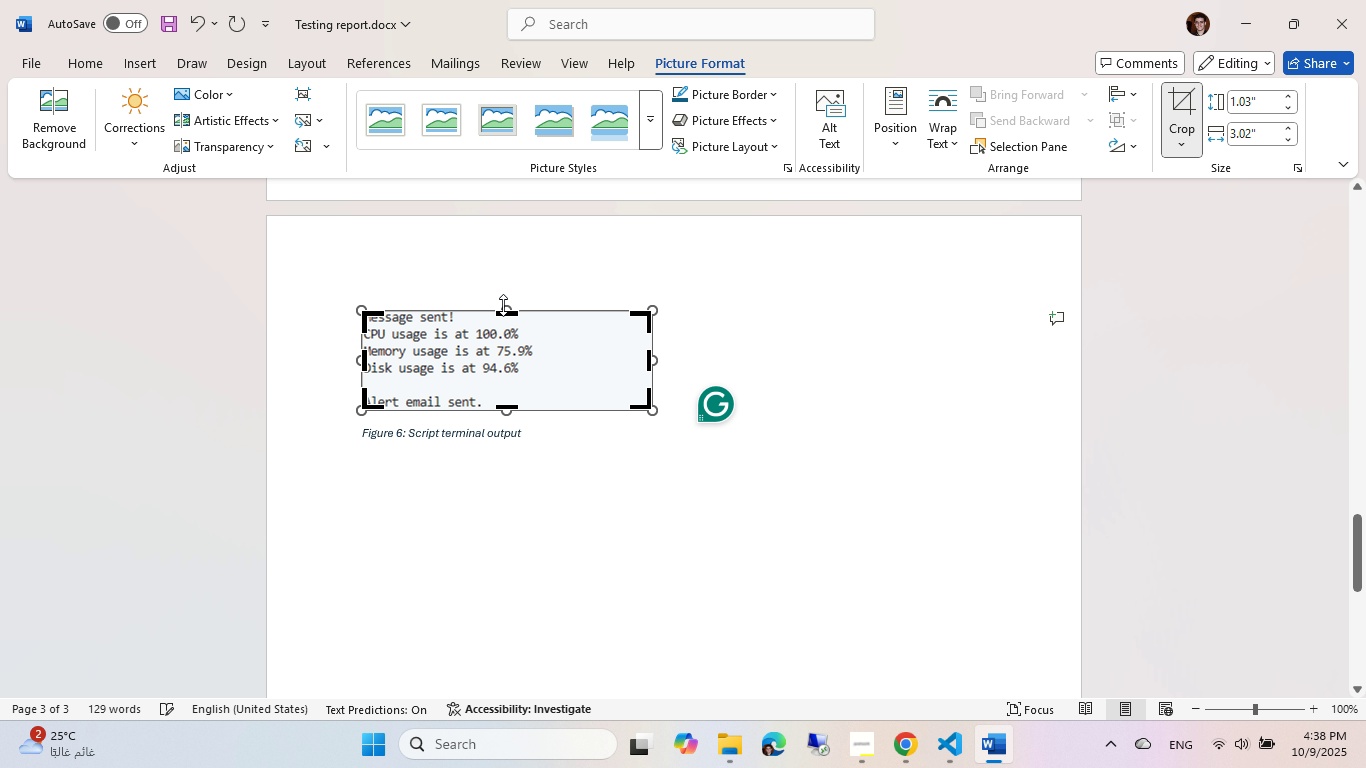 
left_click([765, 308])
 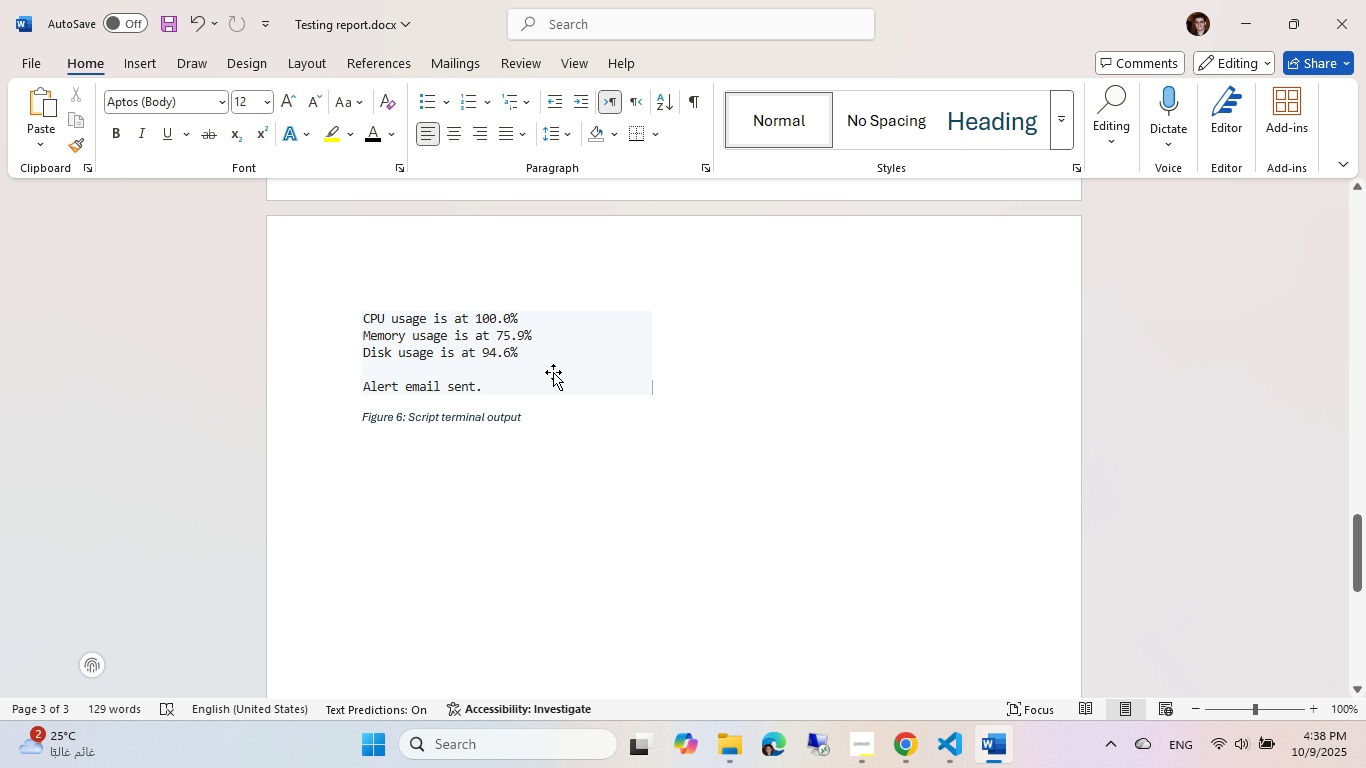 
scroll: coordinate [496, 371], scroll_direction: up, amount: 3.0
 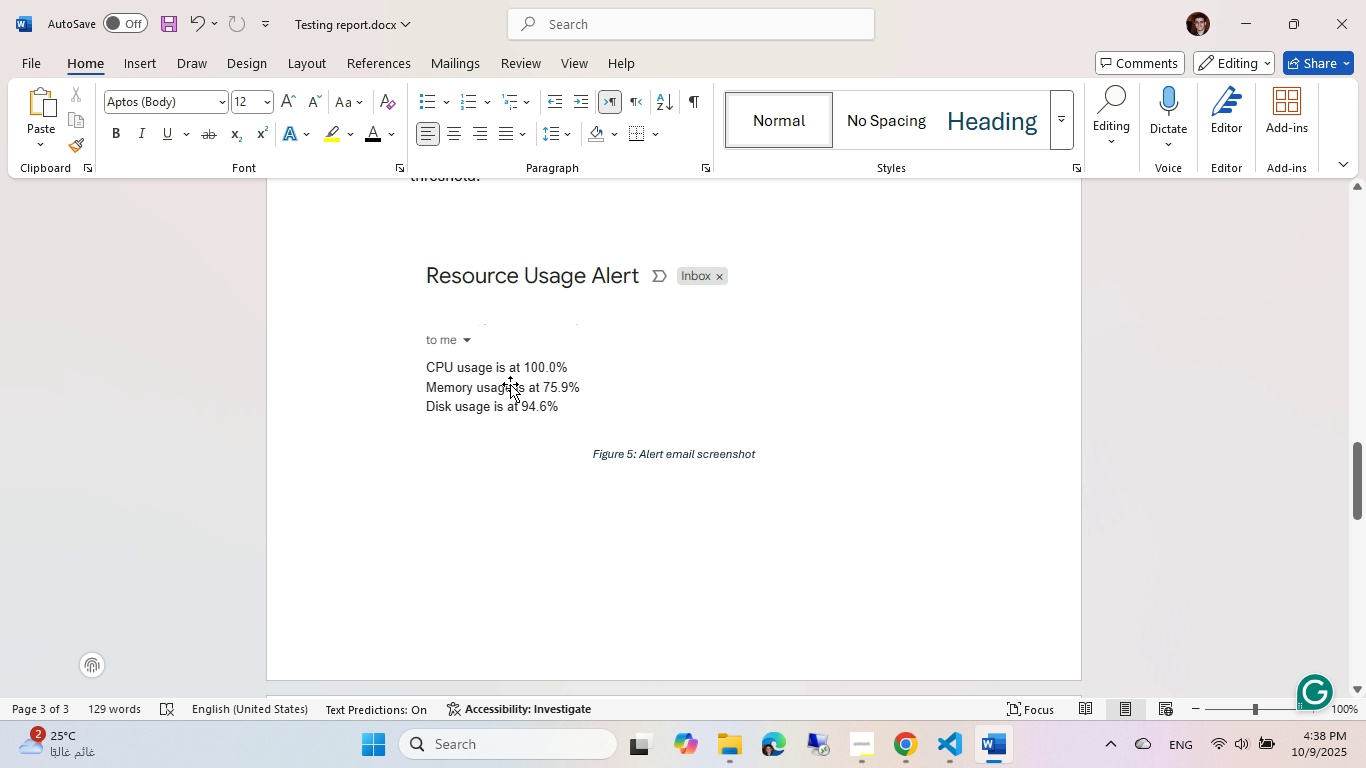 
left_click([510, 384])
 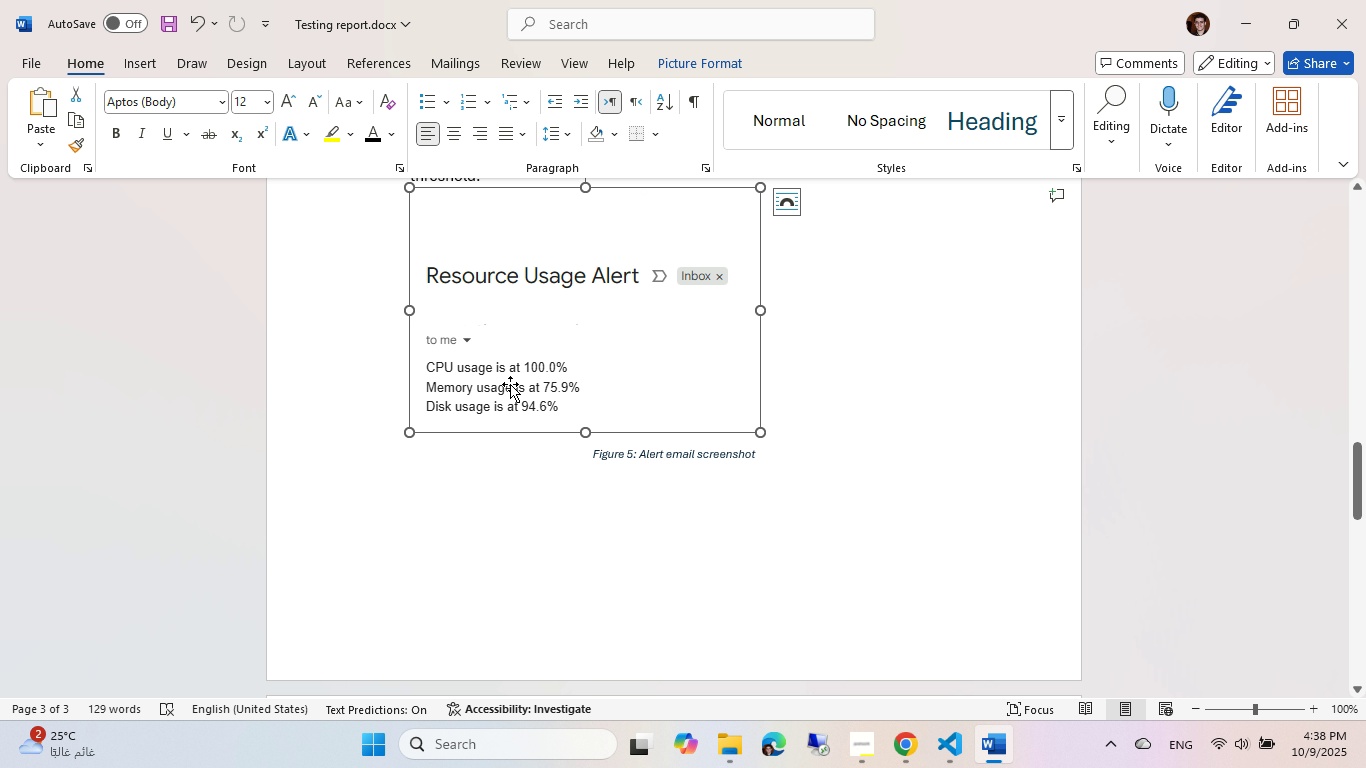 
scroll: coordinate [510, 384], scroll_direction: up, amount: 7.0
 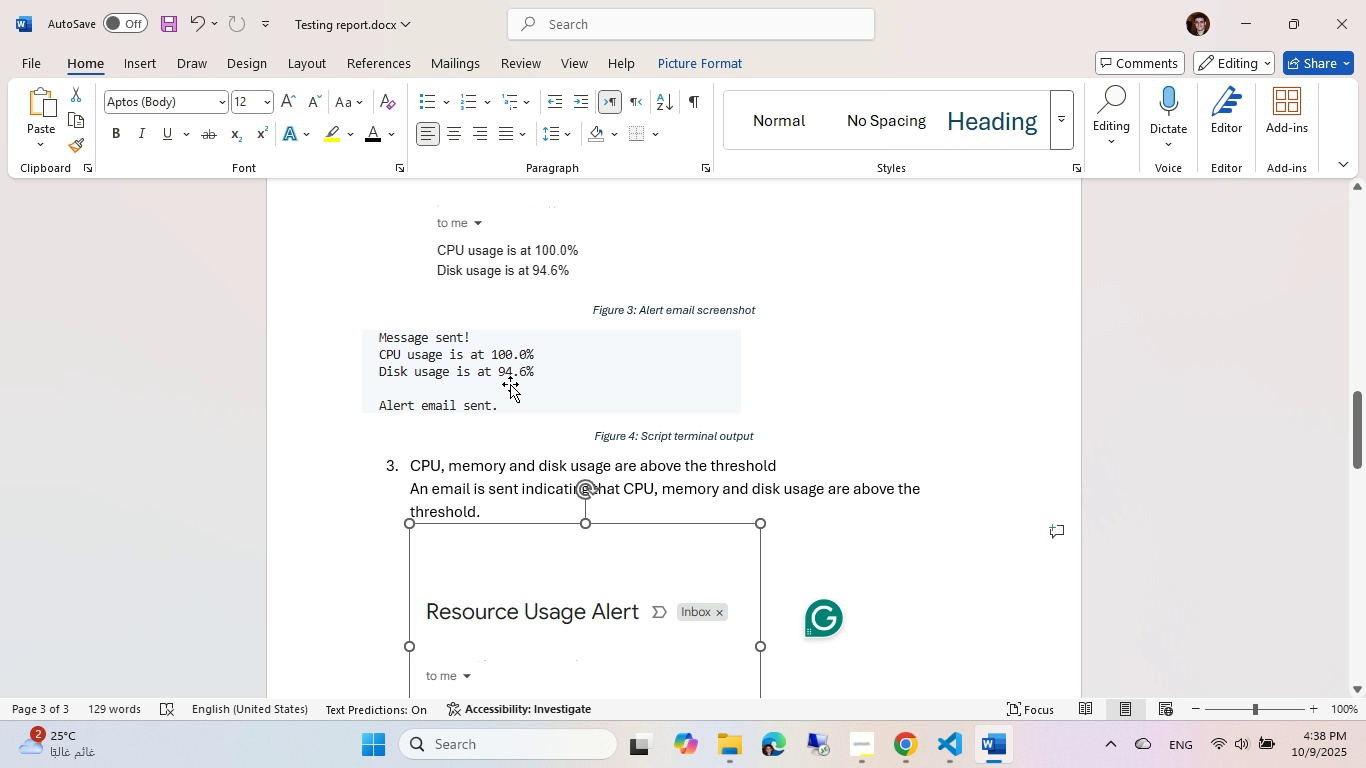 
left_click([510, 384])
 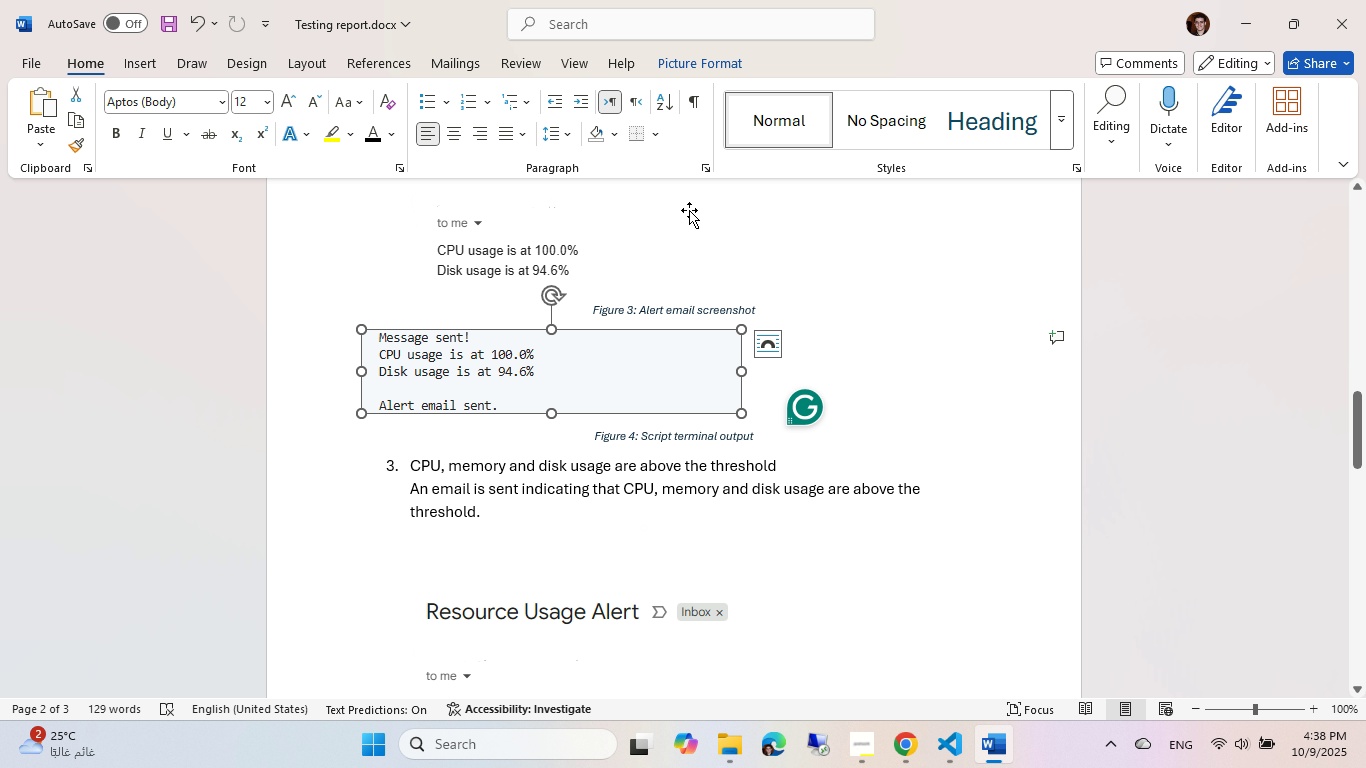 
wait(10.13)
 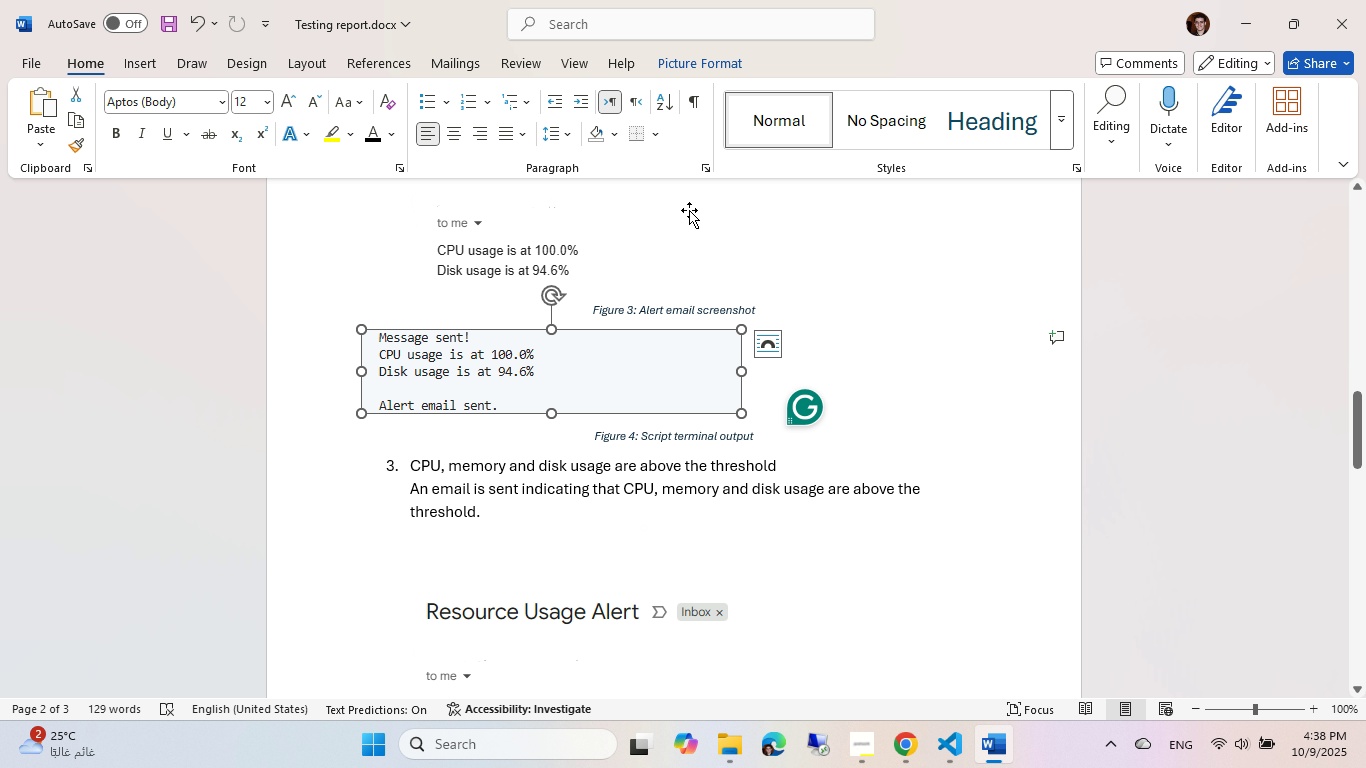 
double_click([560, 367])
 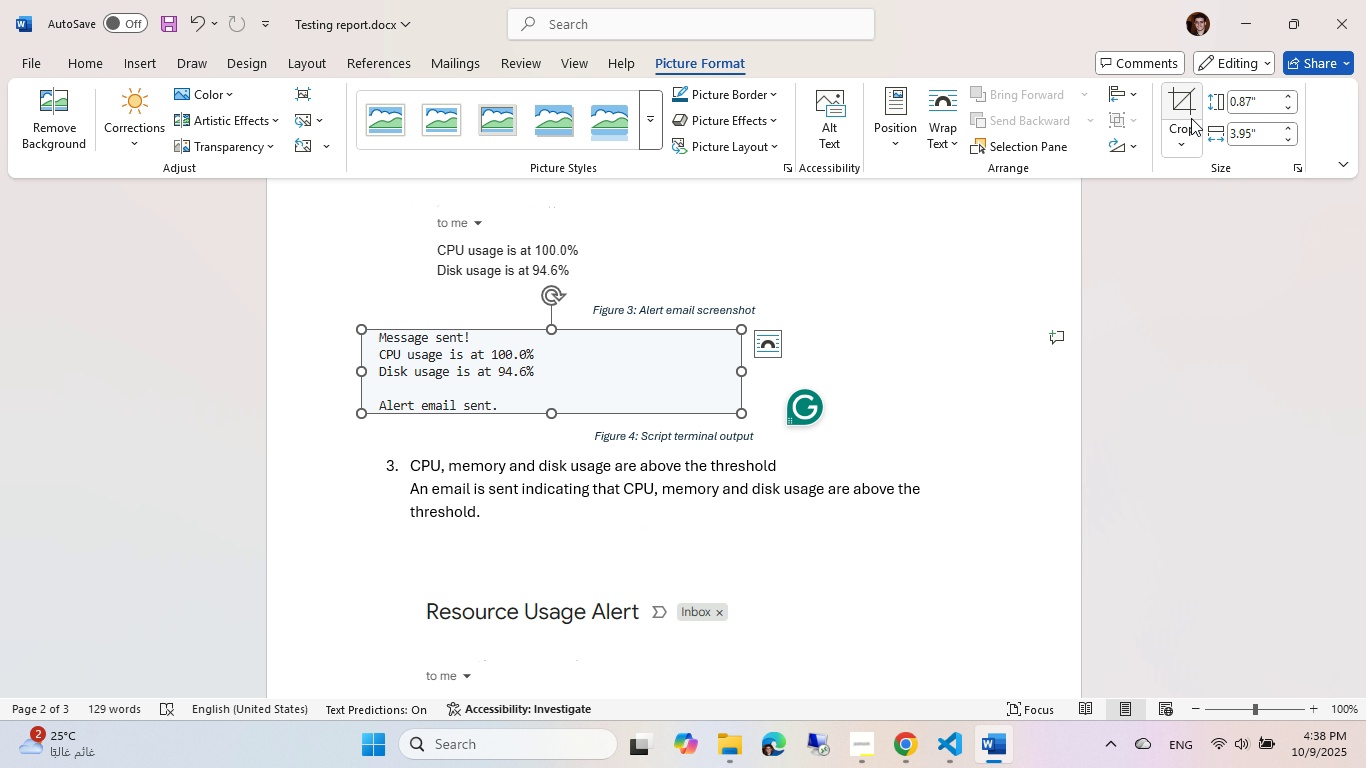 
left_click([1175, 95])
 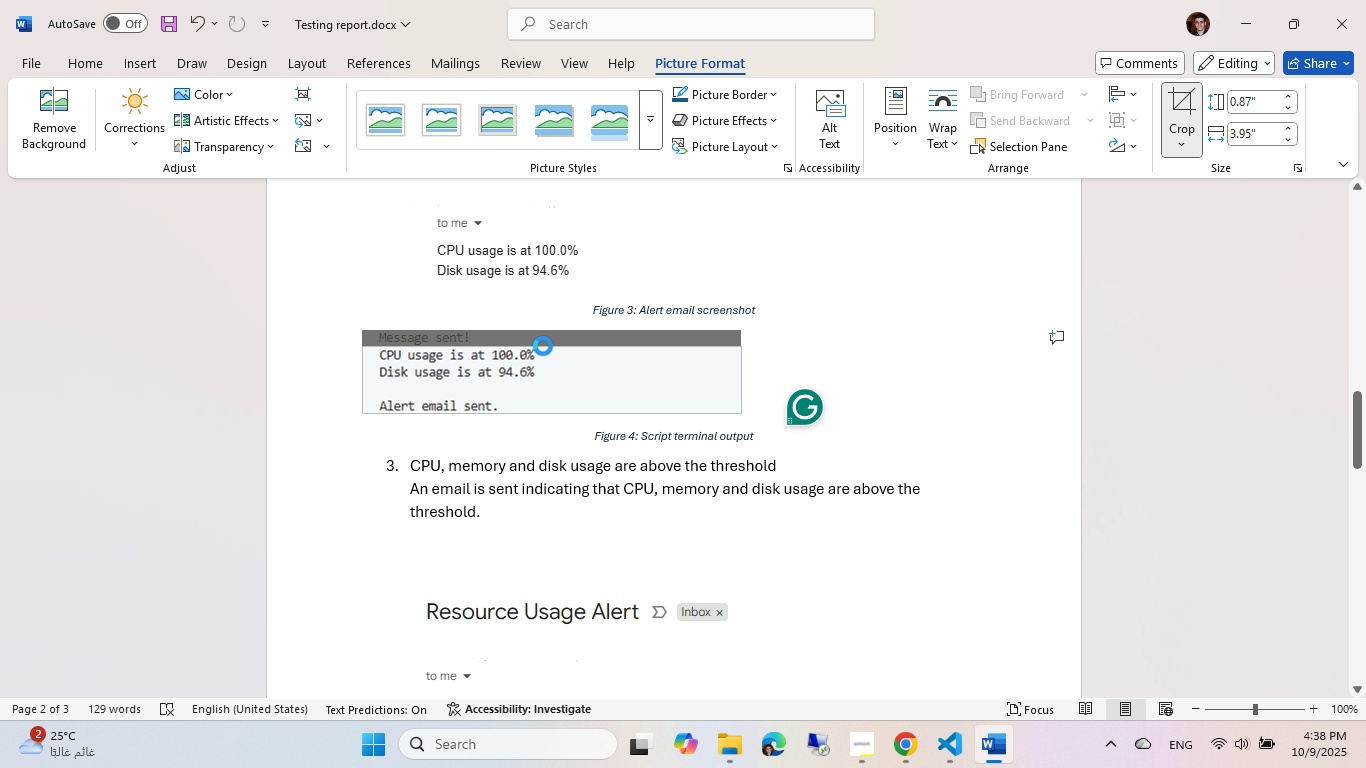 
left_click([878, 333])
 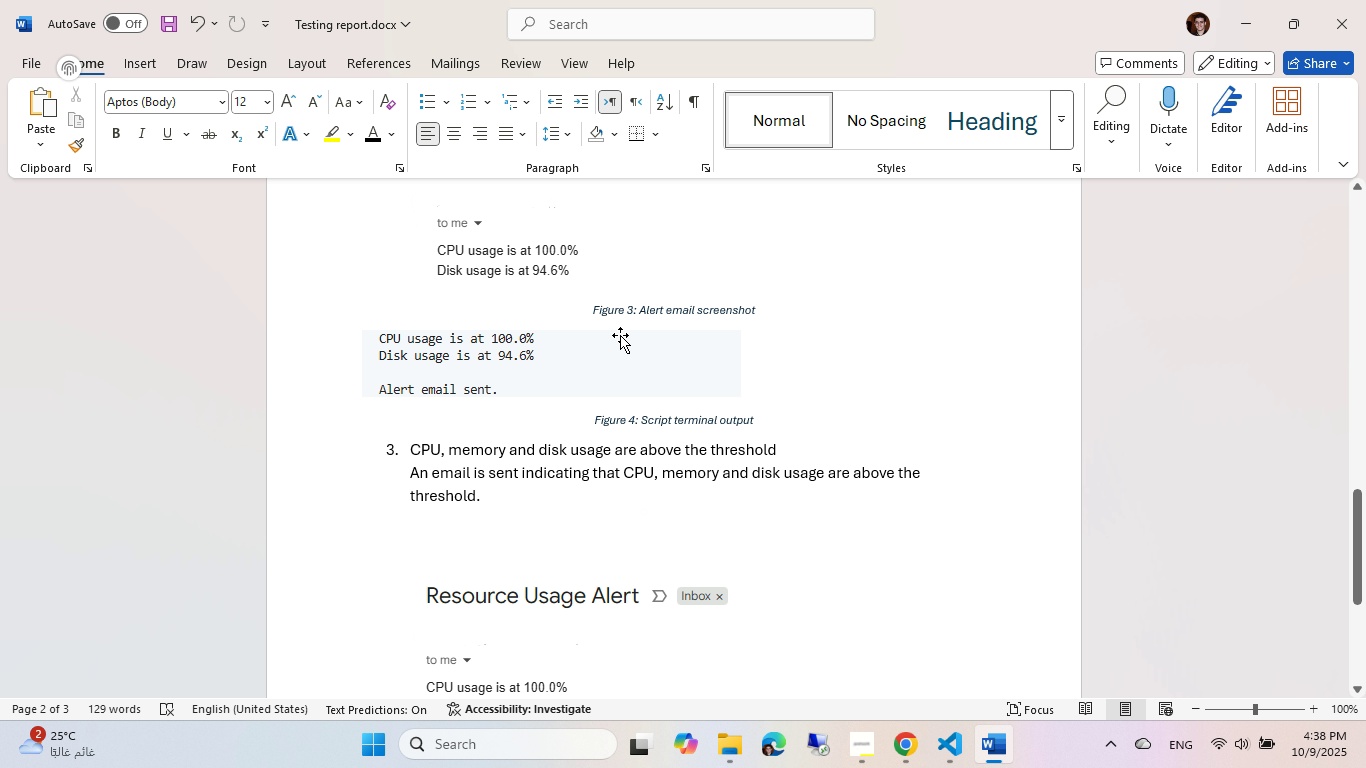 
scroll: coordinate [620, 335], scroll_direction: up, amount: 13.0
 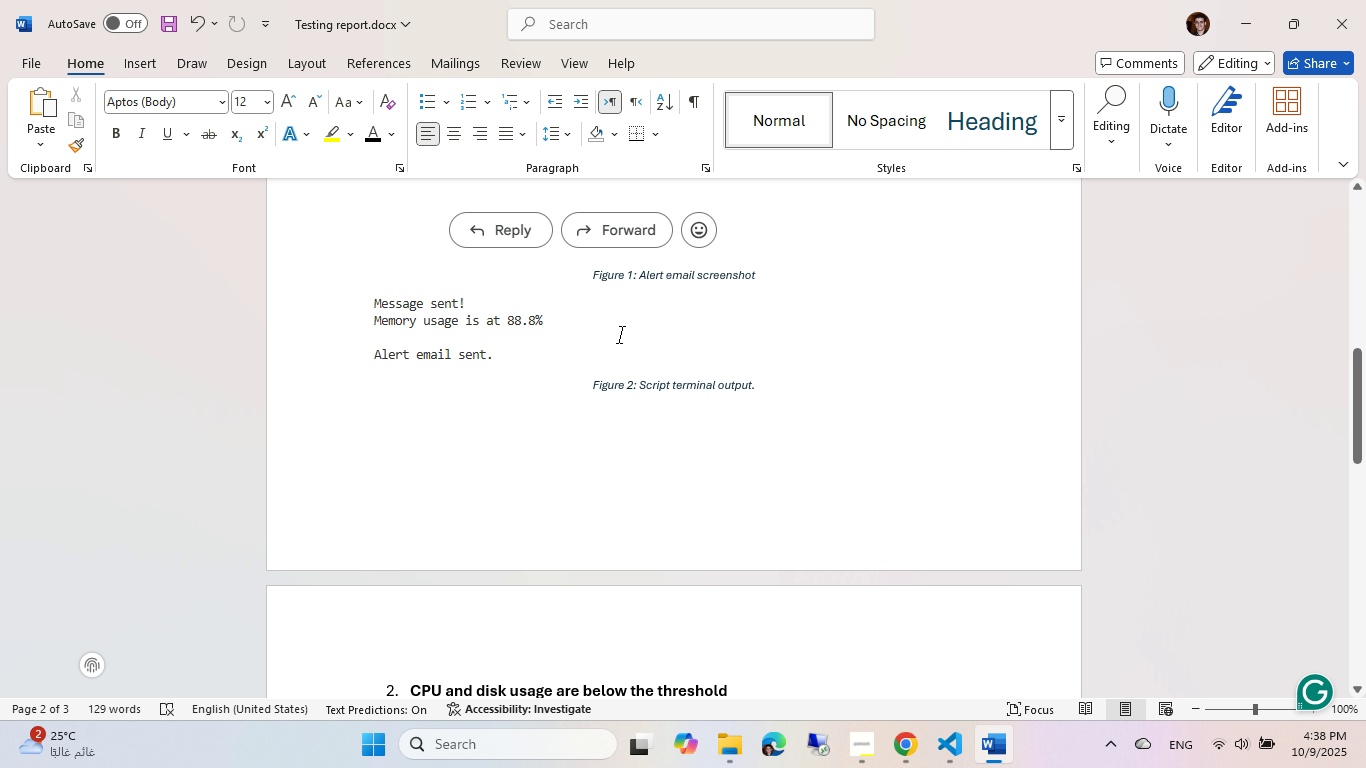 
key(Control+ControlLeft)
 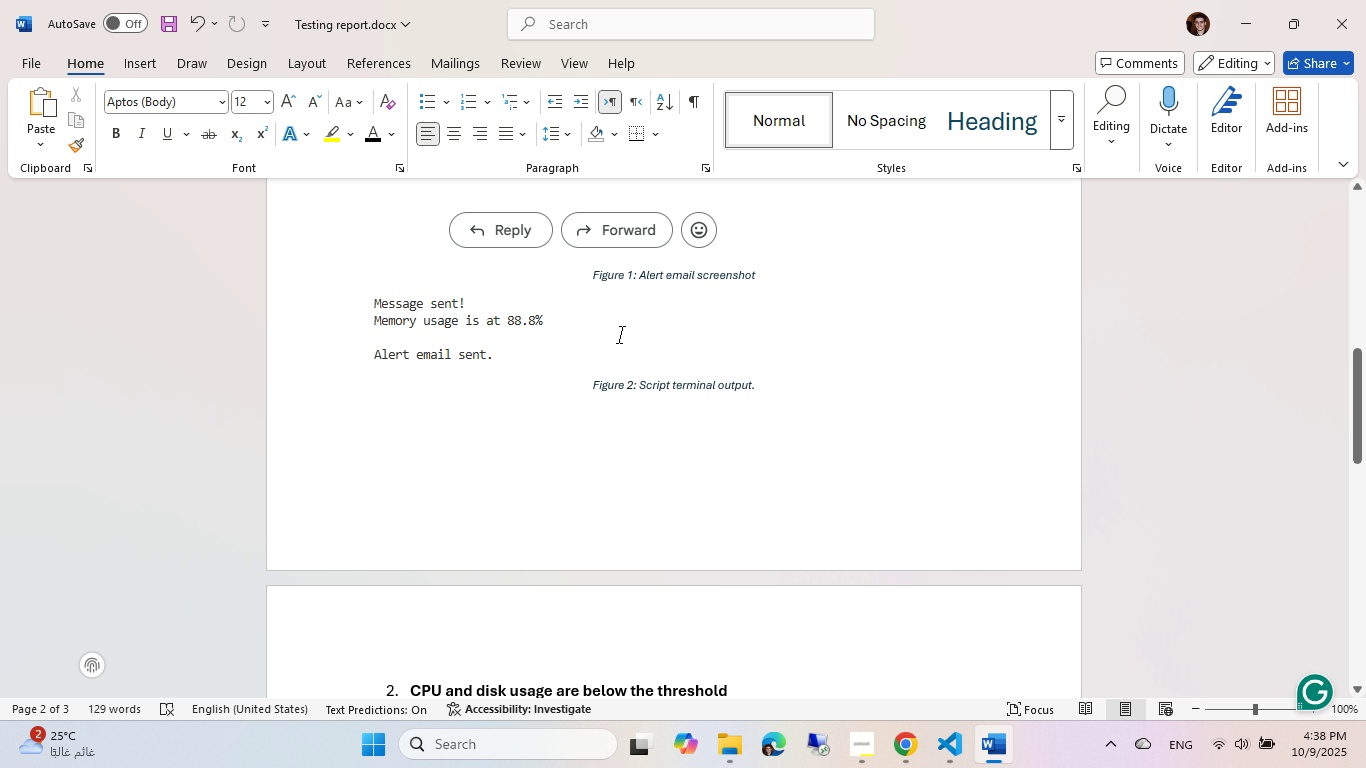 
key(Control+S)
 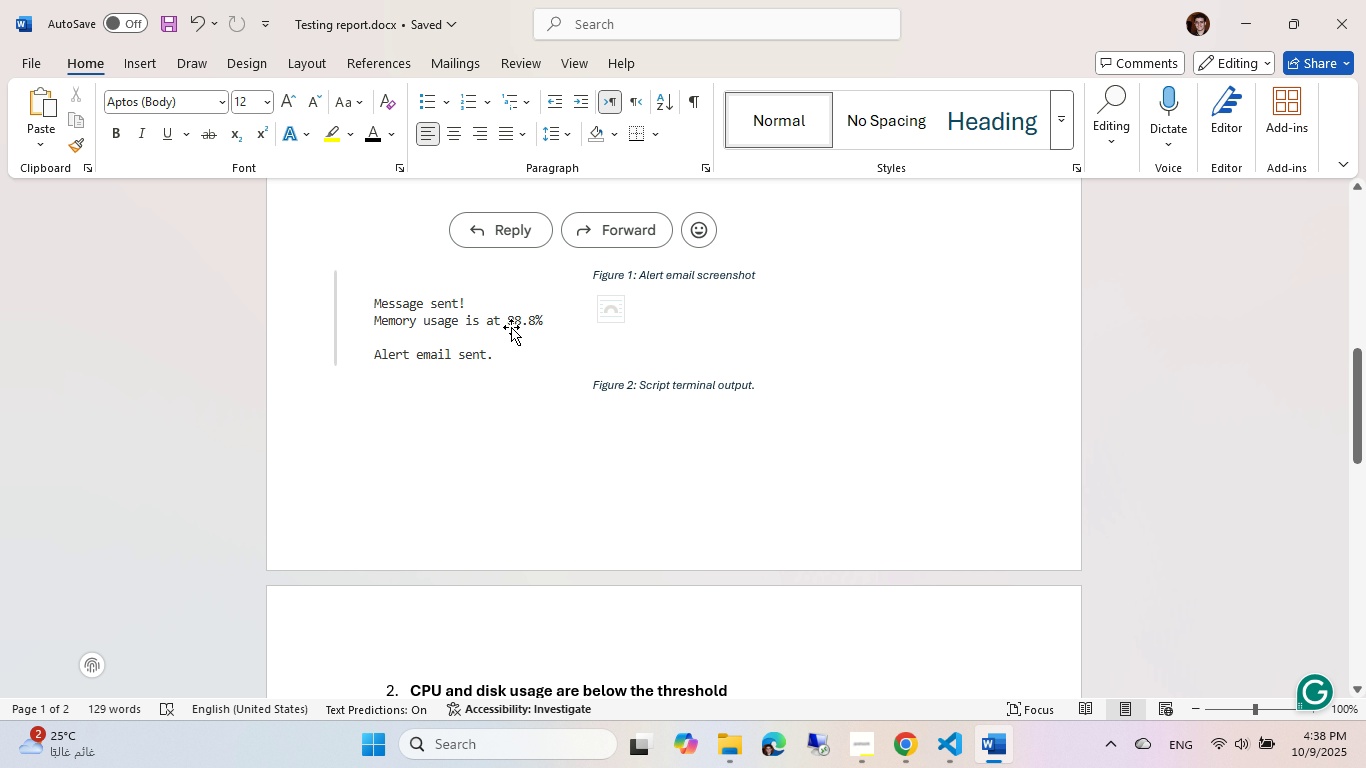 
wait(9.27)
 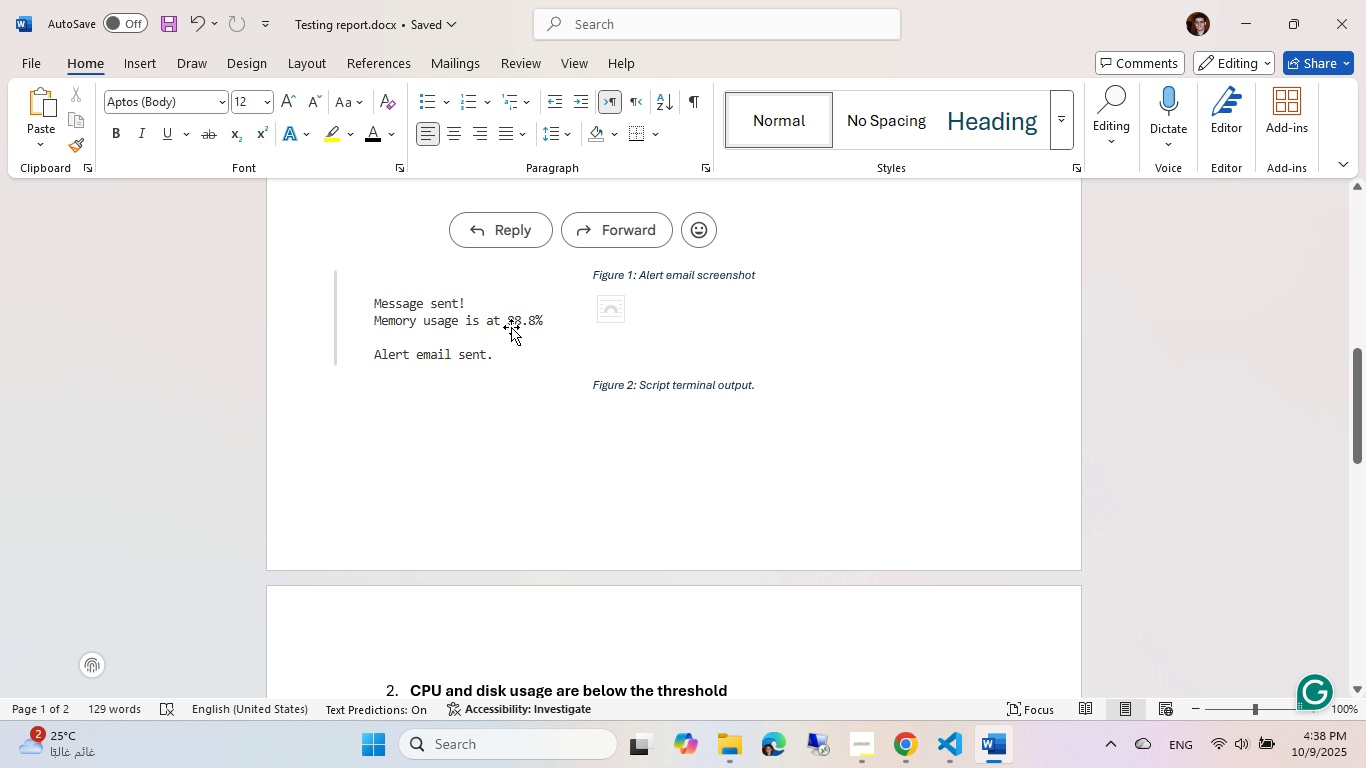 
double_click([487, 326])
 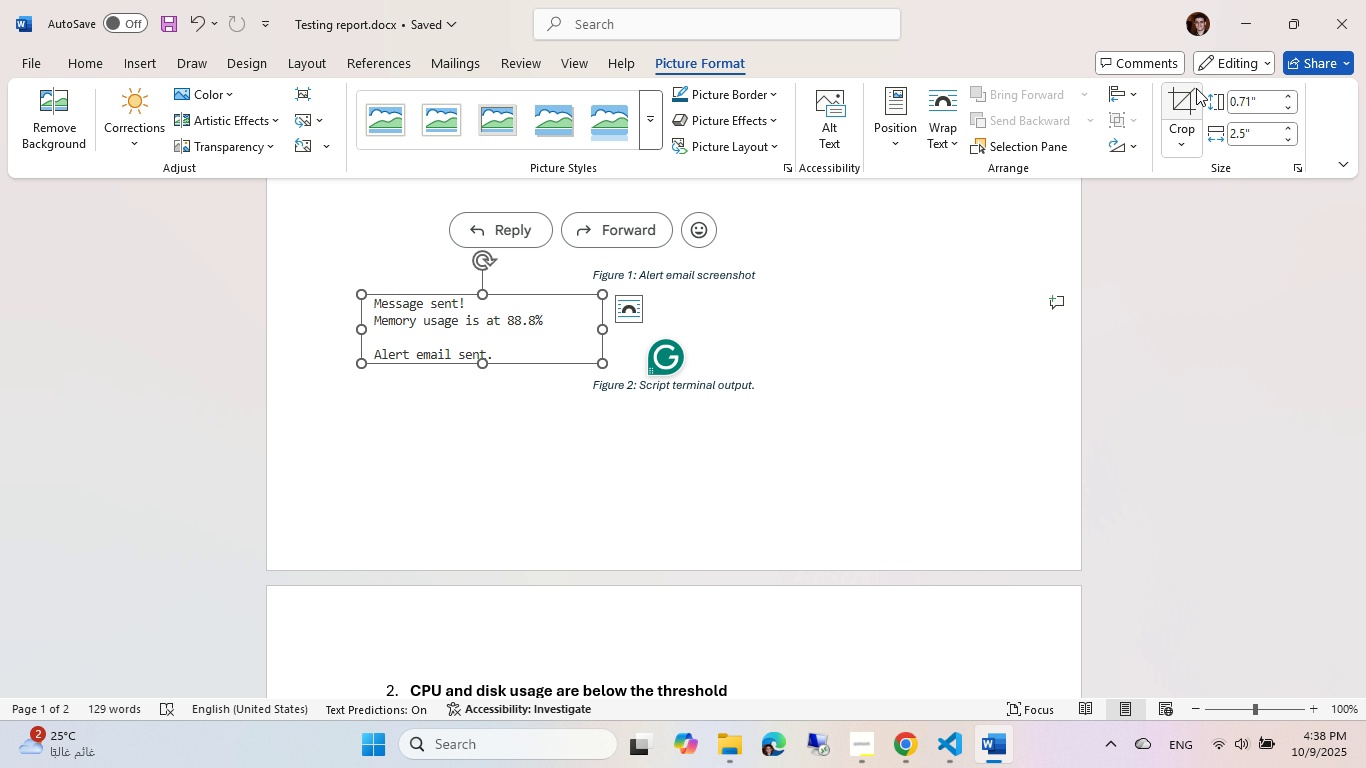 
left_click([1194, 87])
 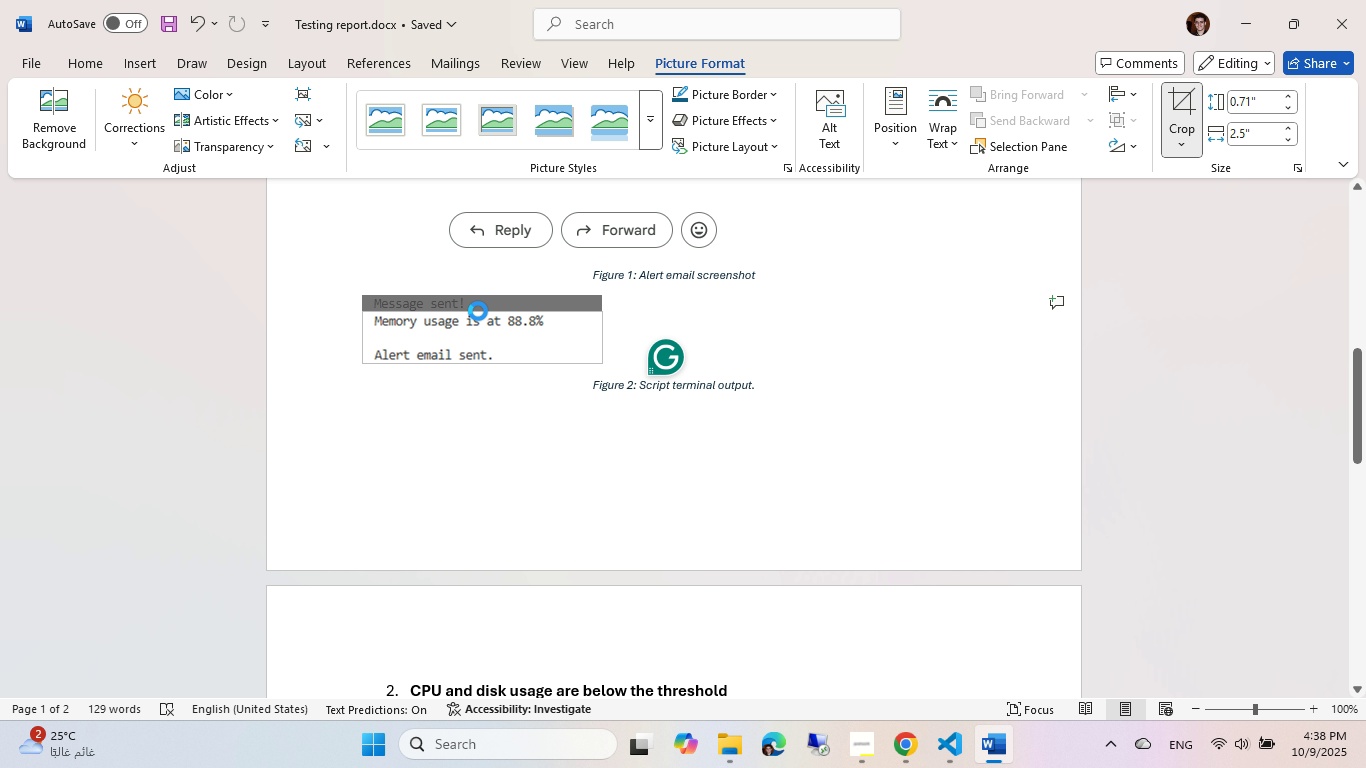 
wait(5.35)
 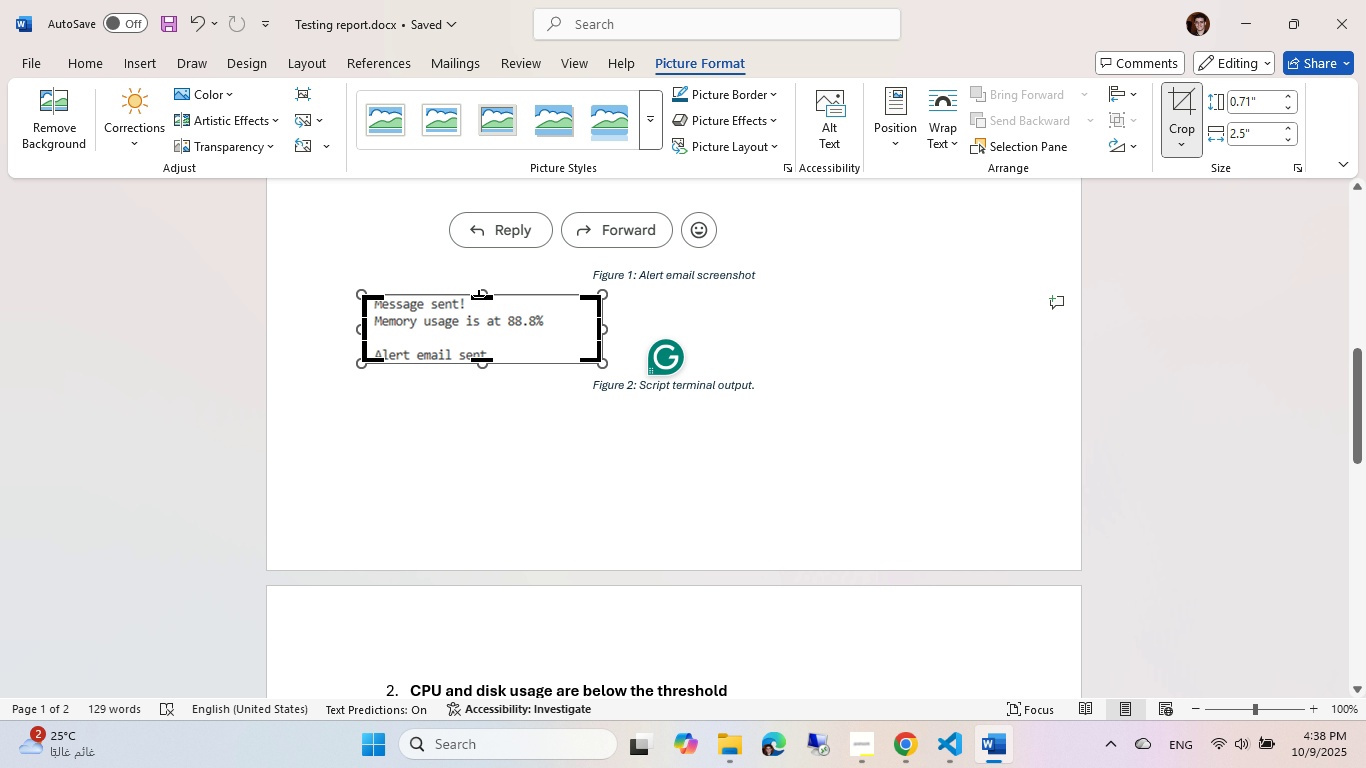 
left_click([837, 320])
 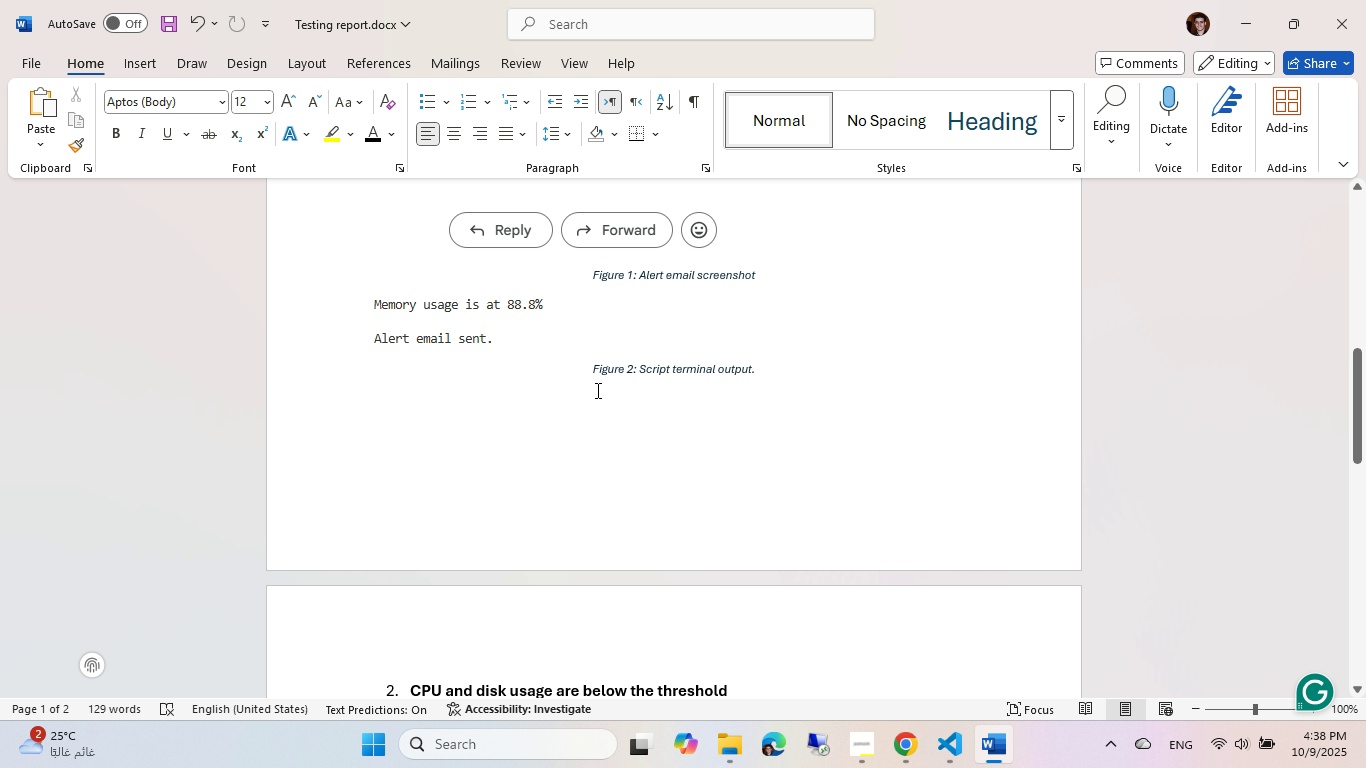 
key(Control+S)
 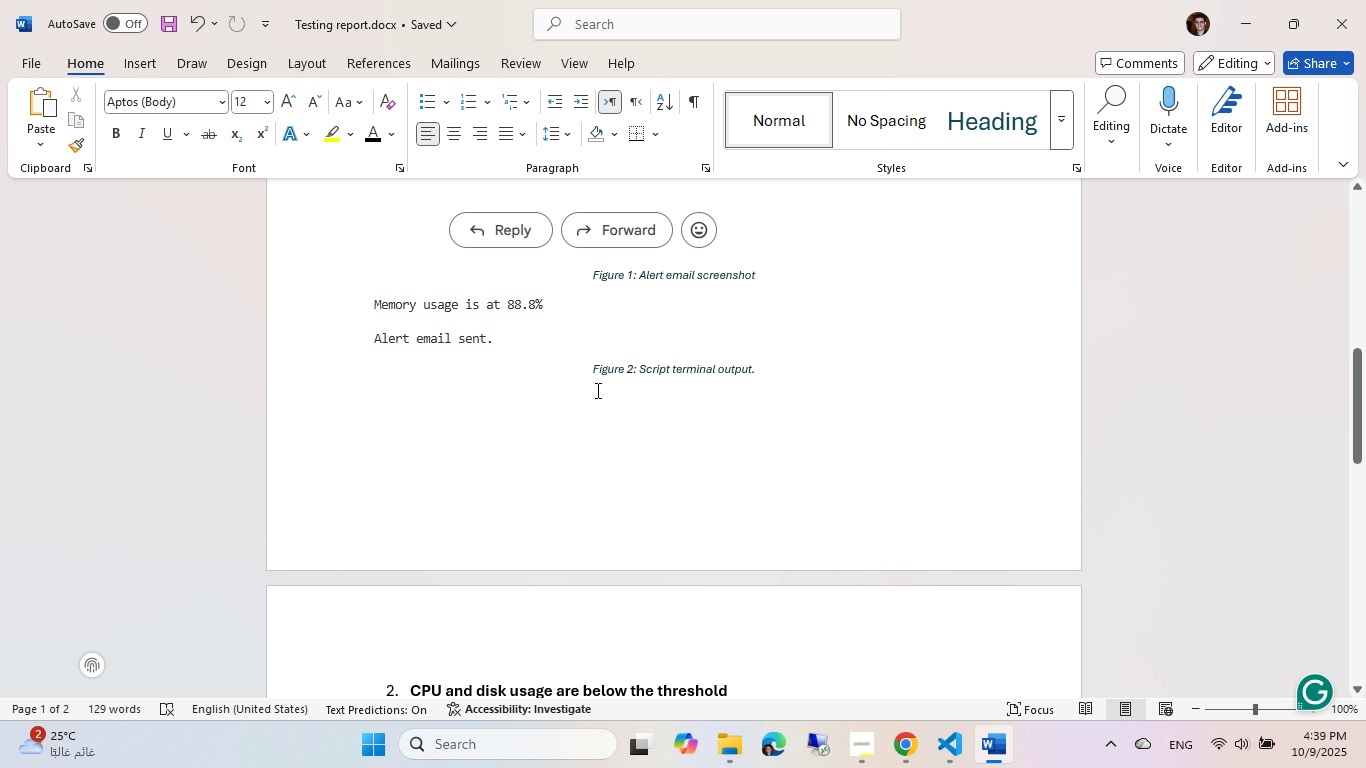 
scroll: coordinate [596, 390], scroll_direction: up, amount: 5.0
 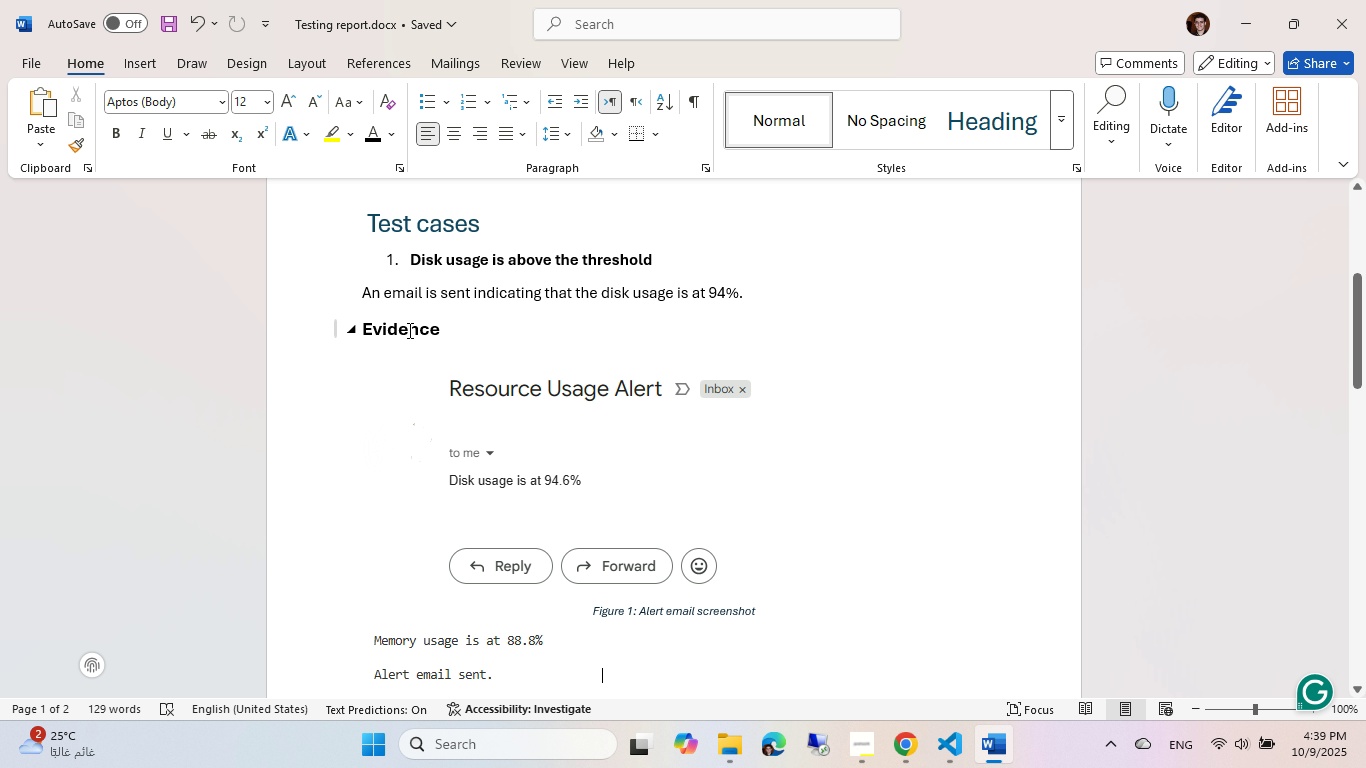 
double_click([408, 330])
 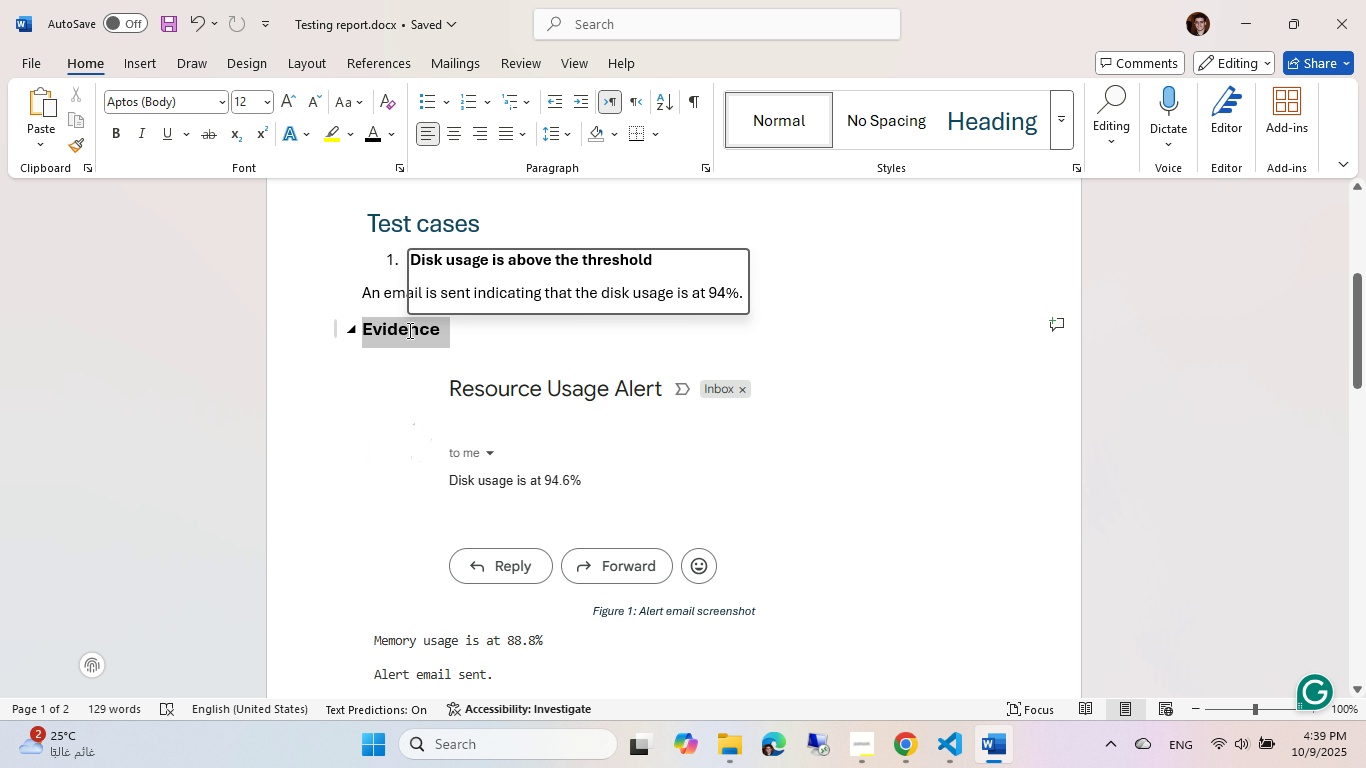 
triple_click([408, 330])
 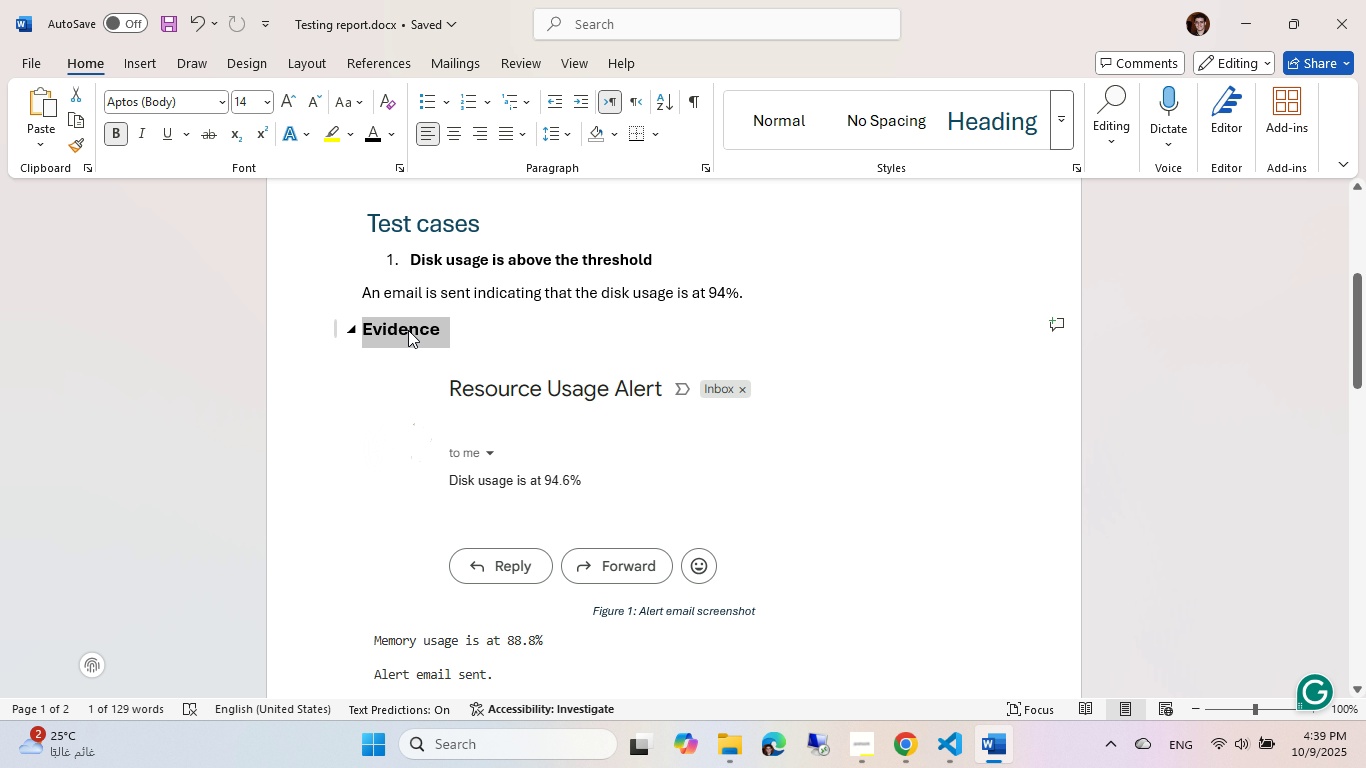 
key(Backspace)
 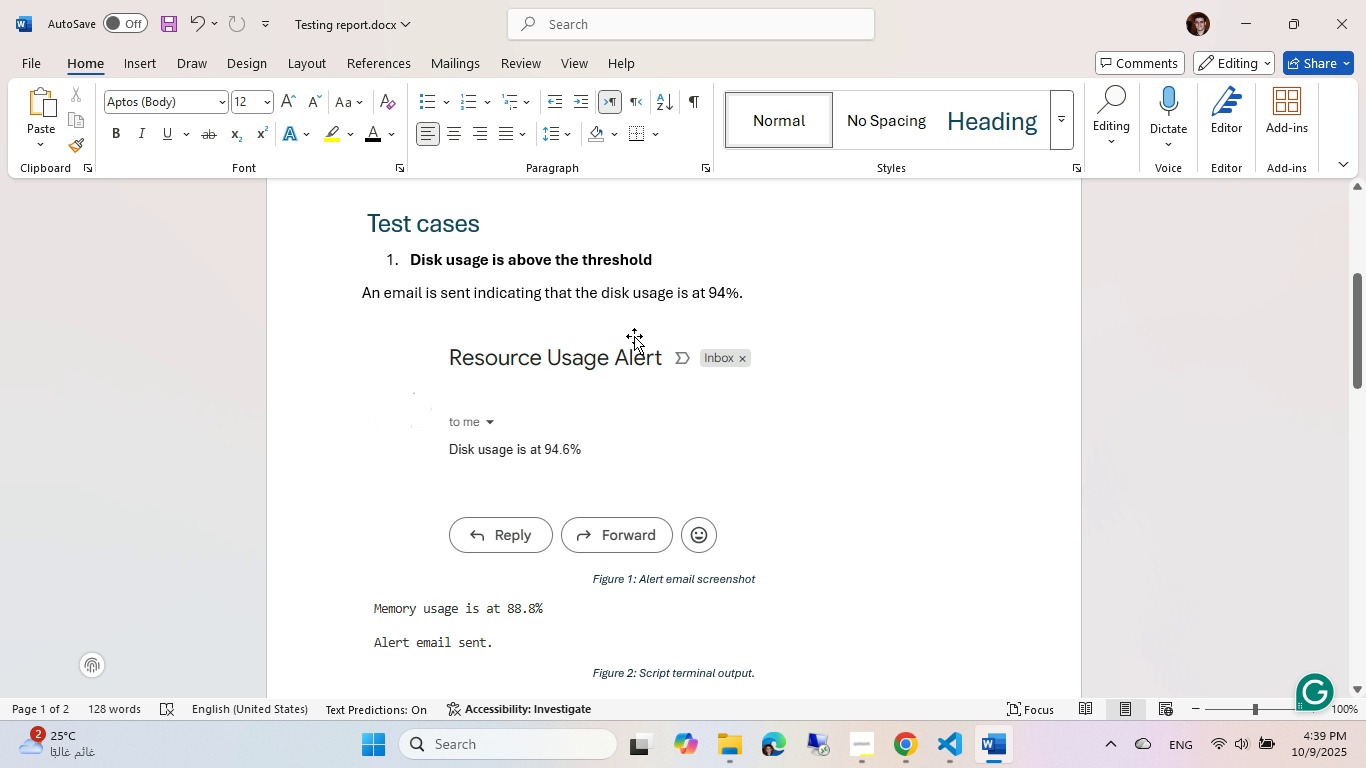 
scroll: coordinate [634, 337], scroll_direction: down, amount: 1.0
 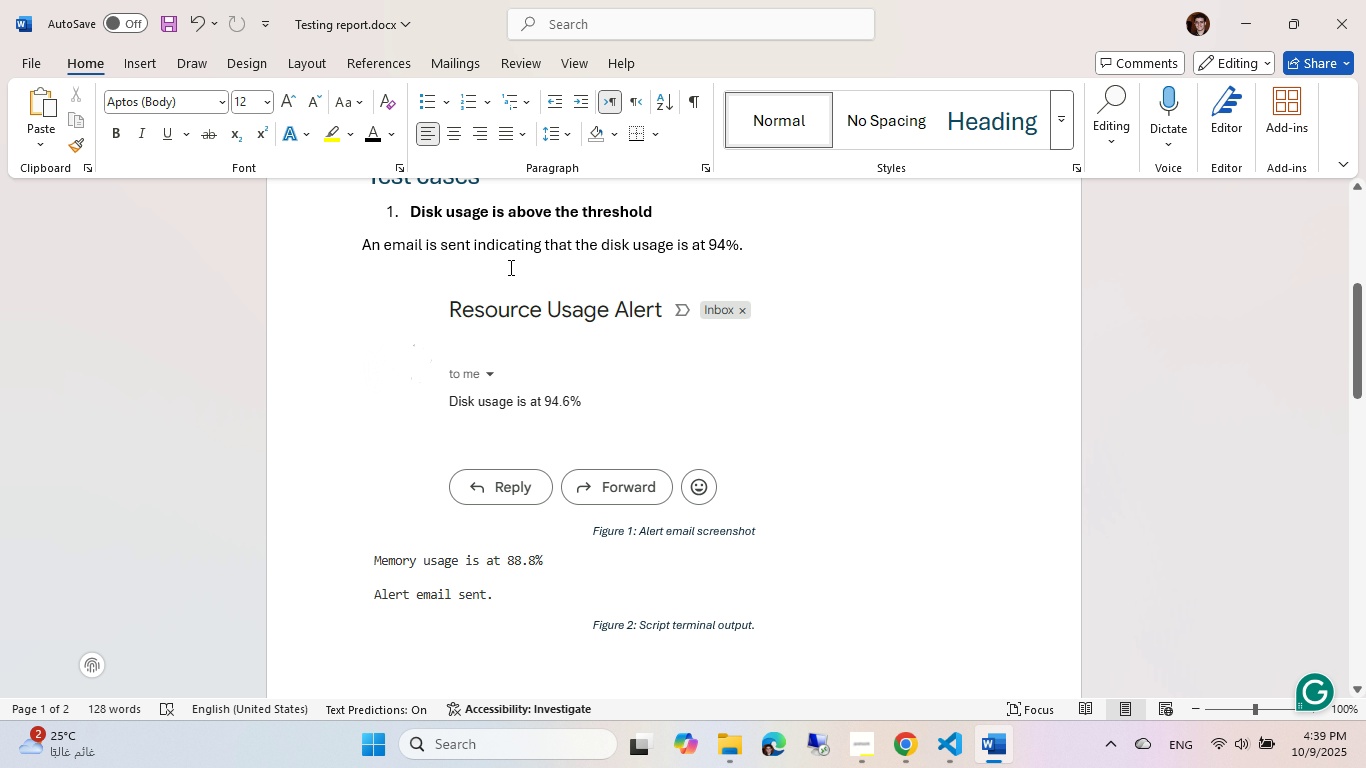 
left_click([508, 266])
 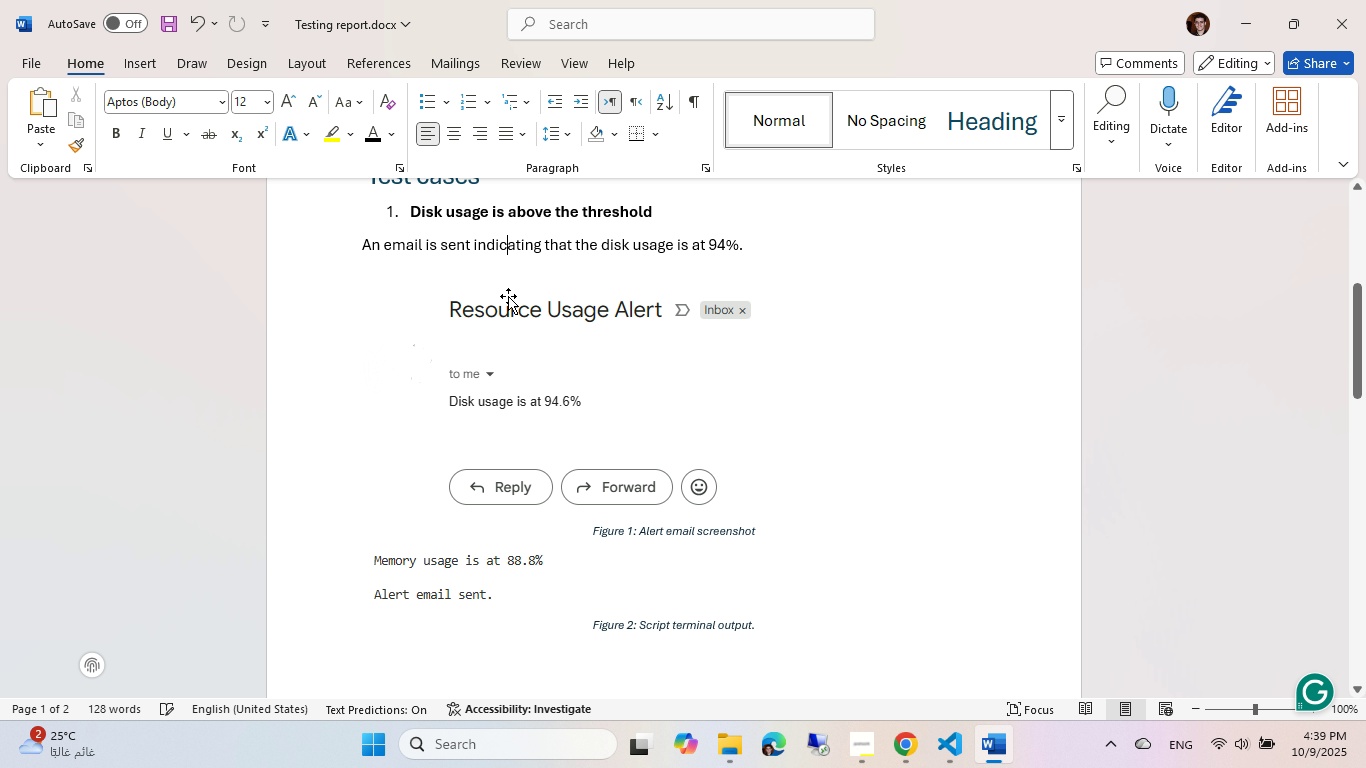 
scroll: coordinate [440, 386], scroll_direction: down, amount: 13.0
 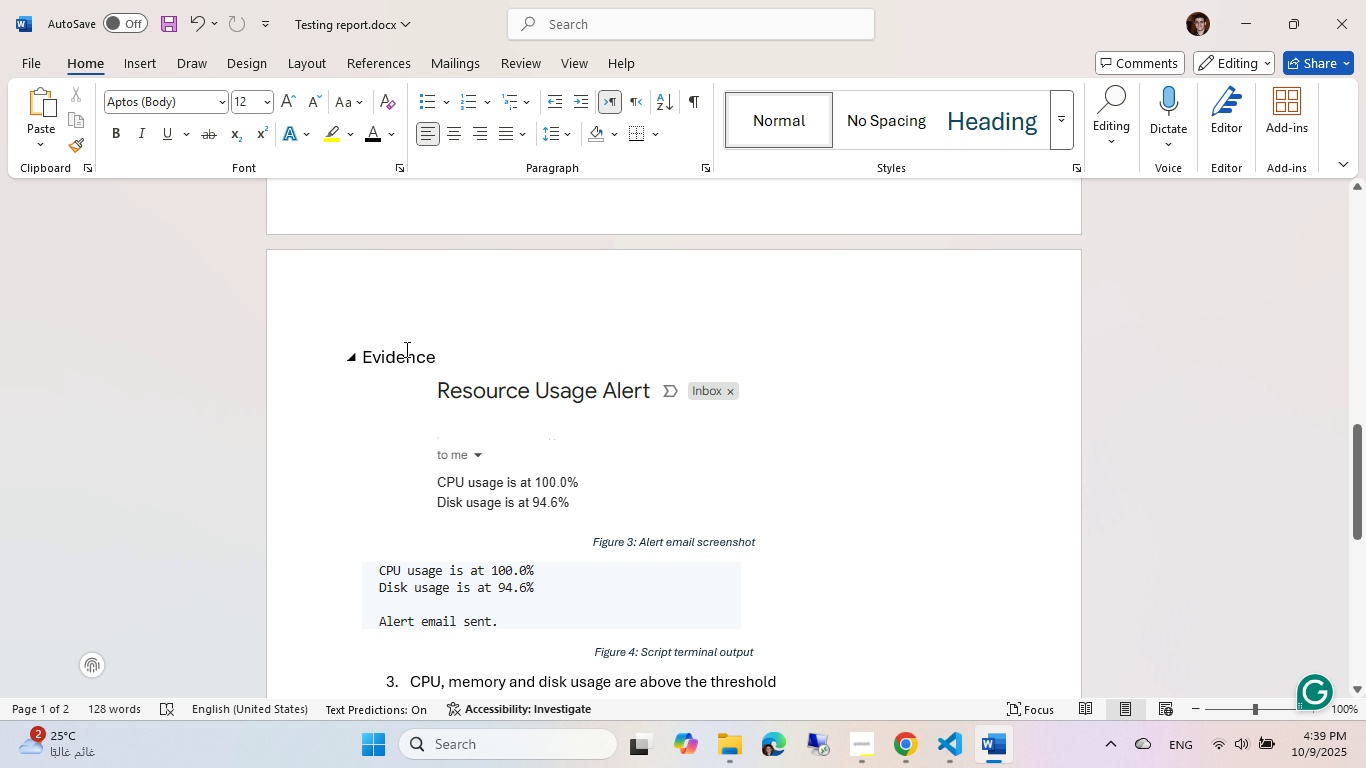 
double_click([405, 349])
 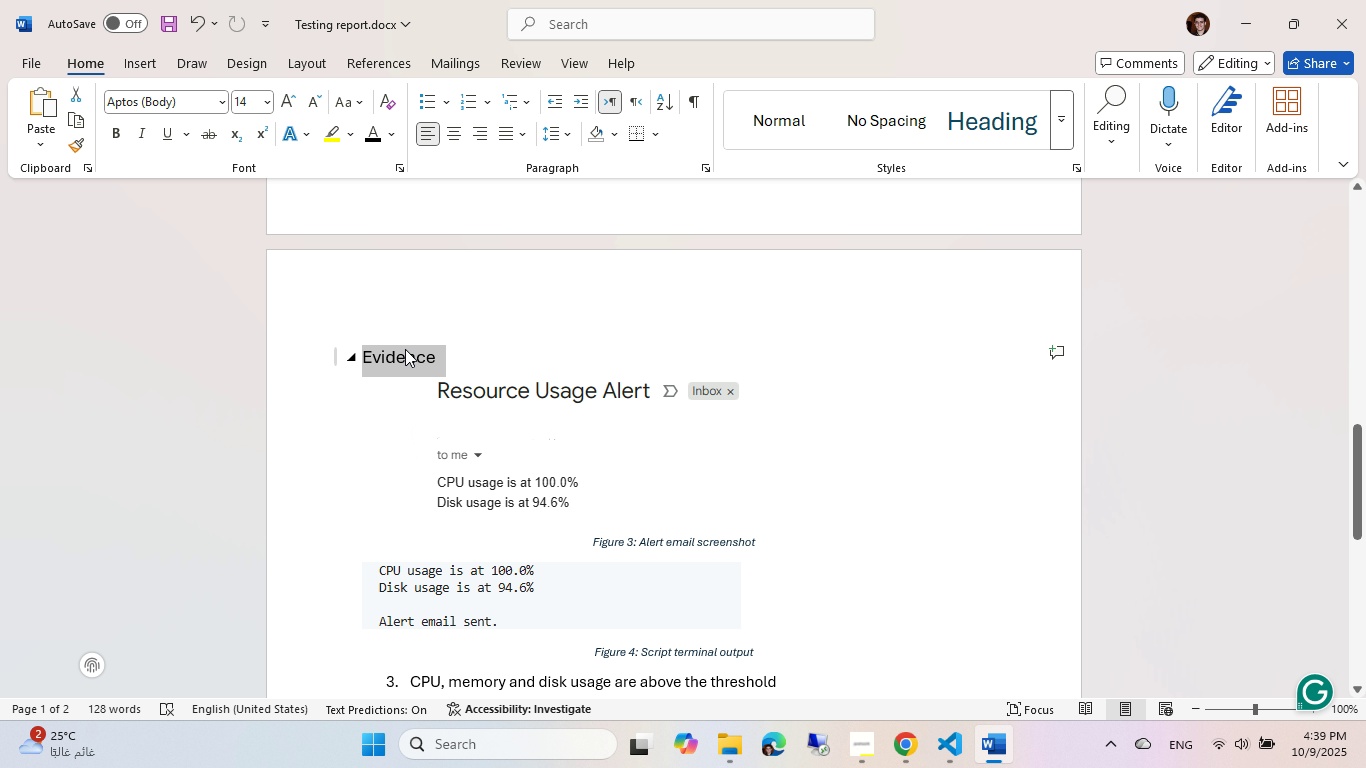 
key(Backspace)
 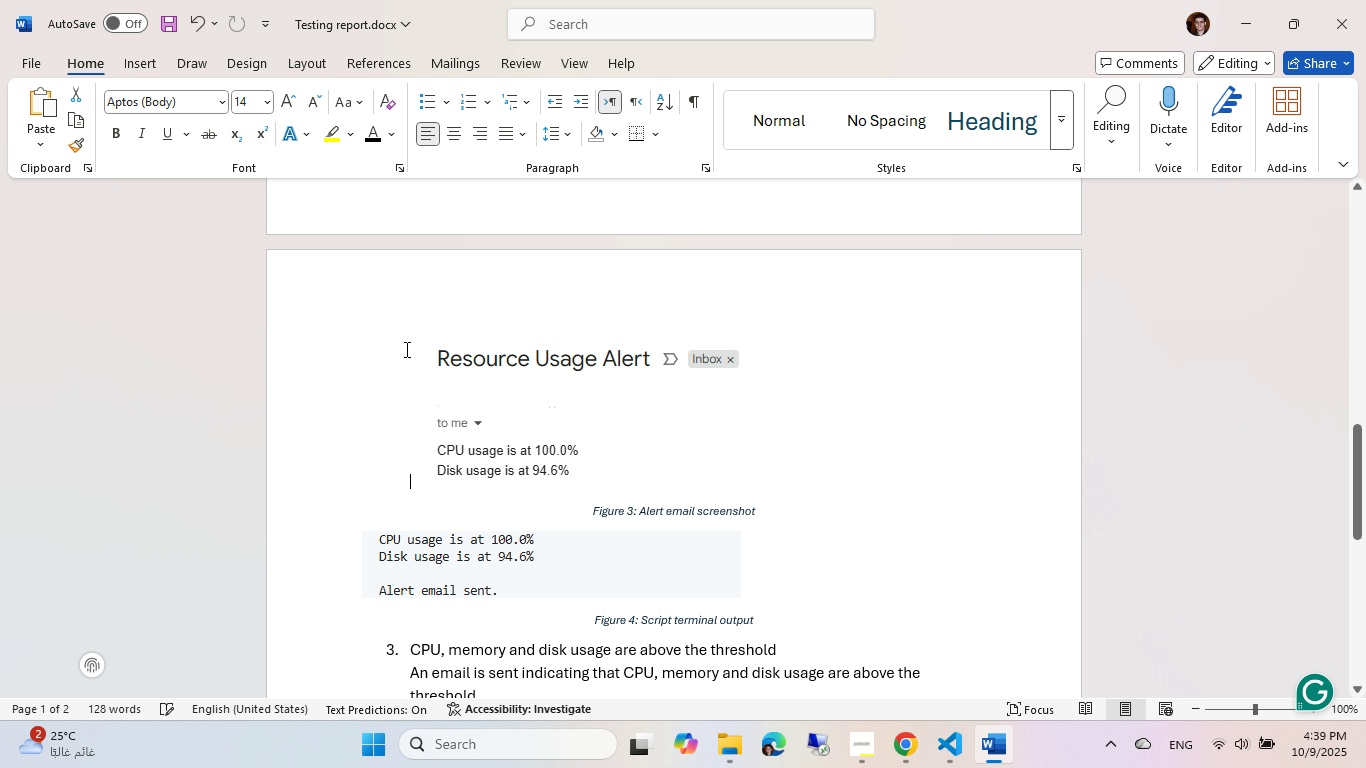 
scroll: coordinate [405, 349], scroll_direction: down, amount: 7.0
 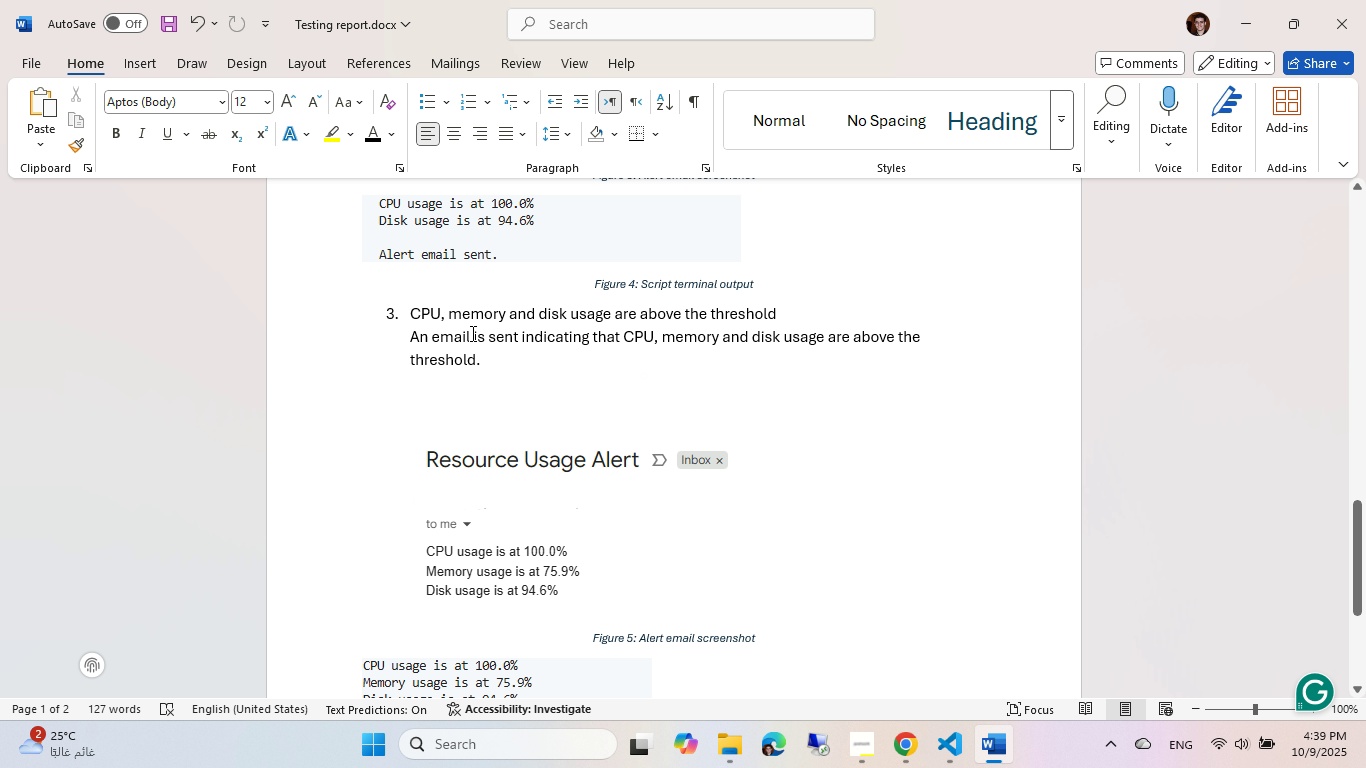 
left_click([471, 333])
 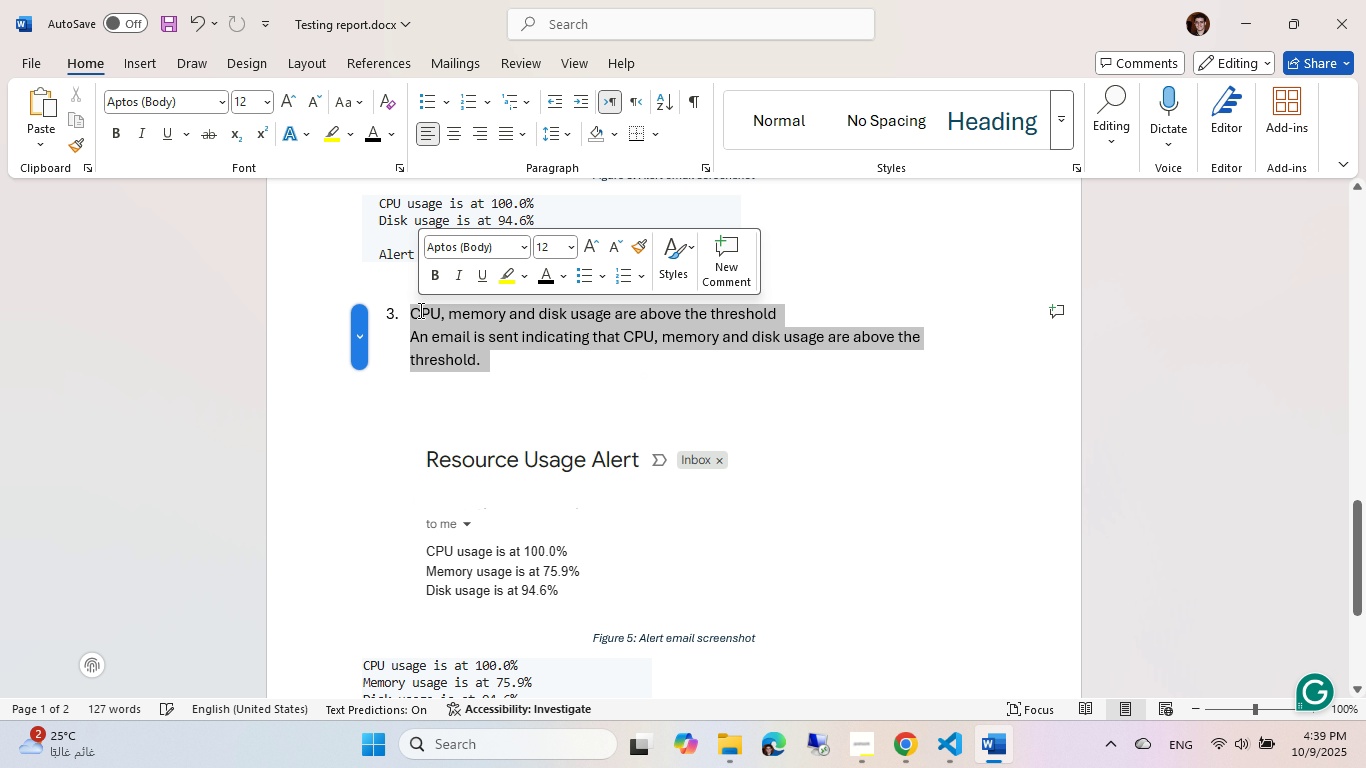 
key(Control+B)
 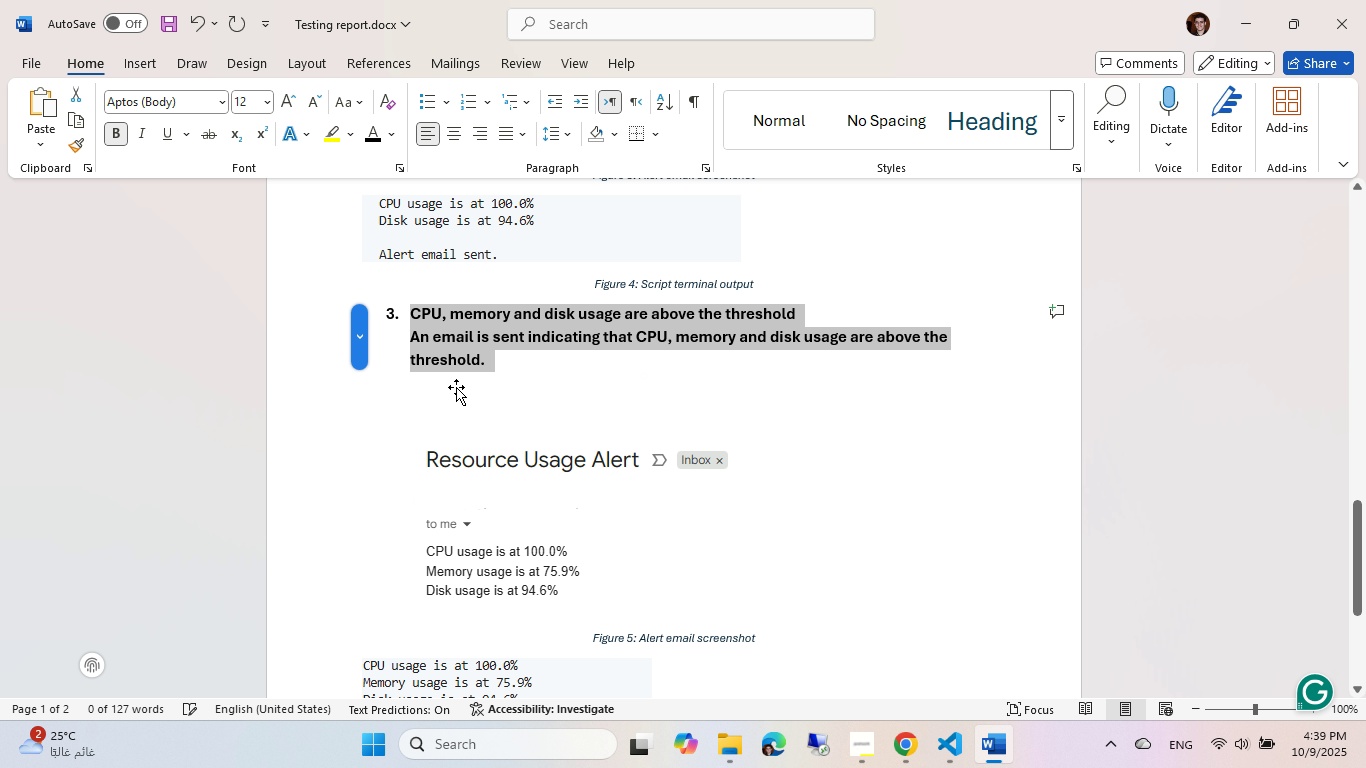 
scroll: coordinate [511, 433], scroll_direction: down, amount: 8.0
 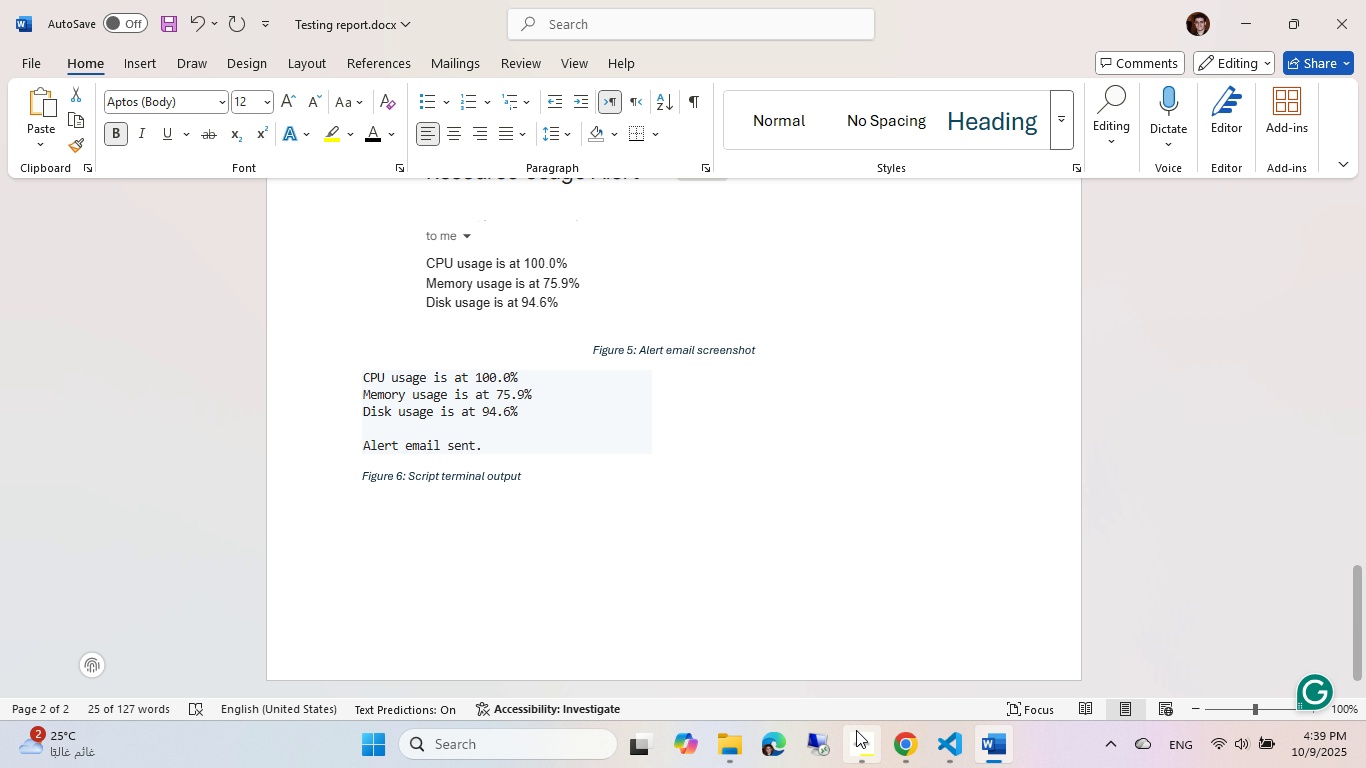 
left_click([952, 754])
 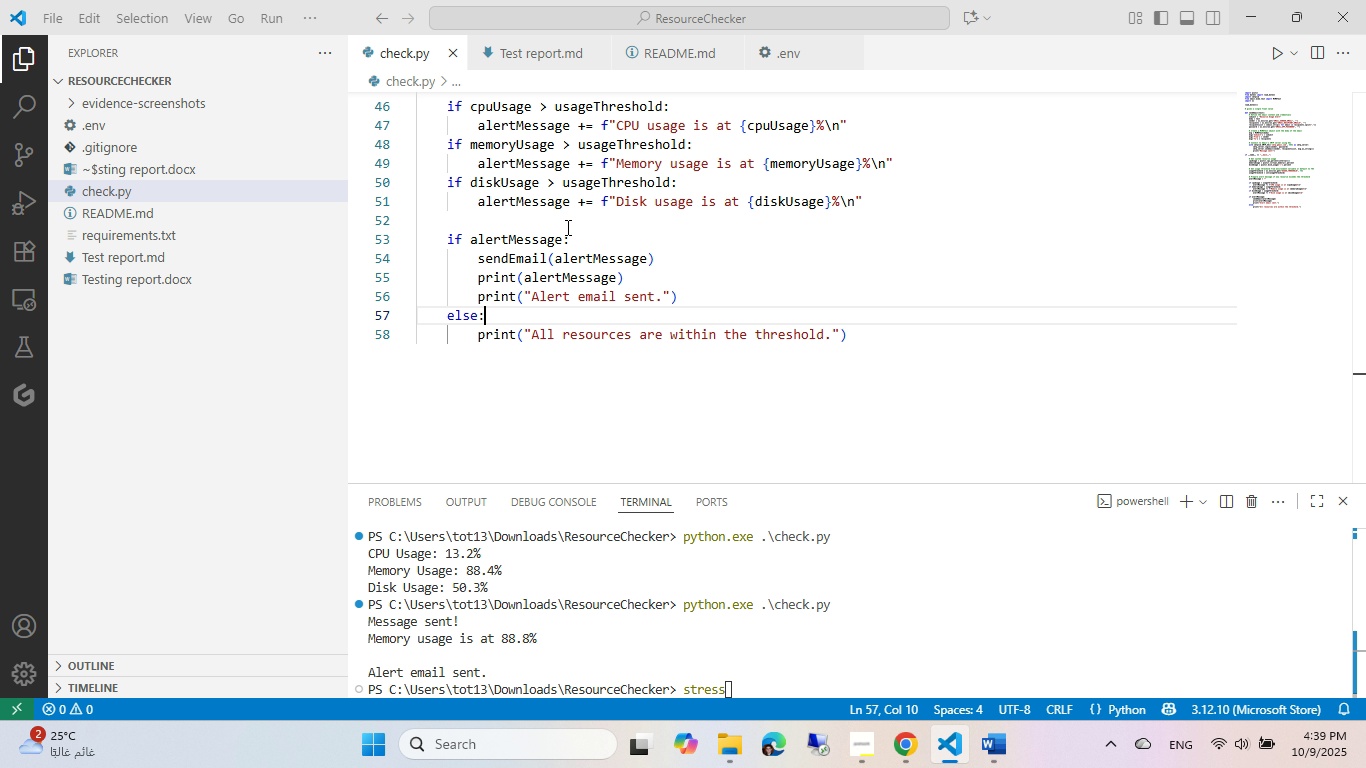 
scroll: coordinate [623, 250], scroll_direction: up, amount: 12.0
 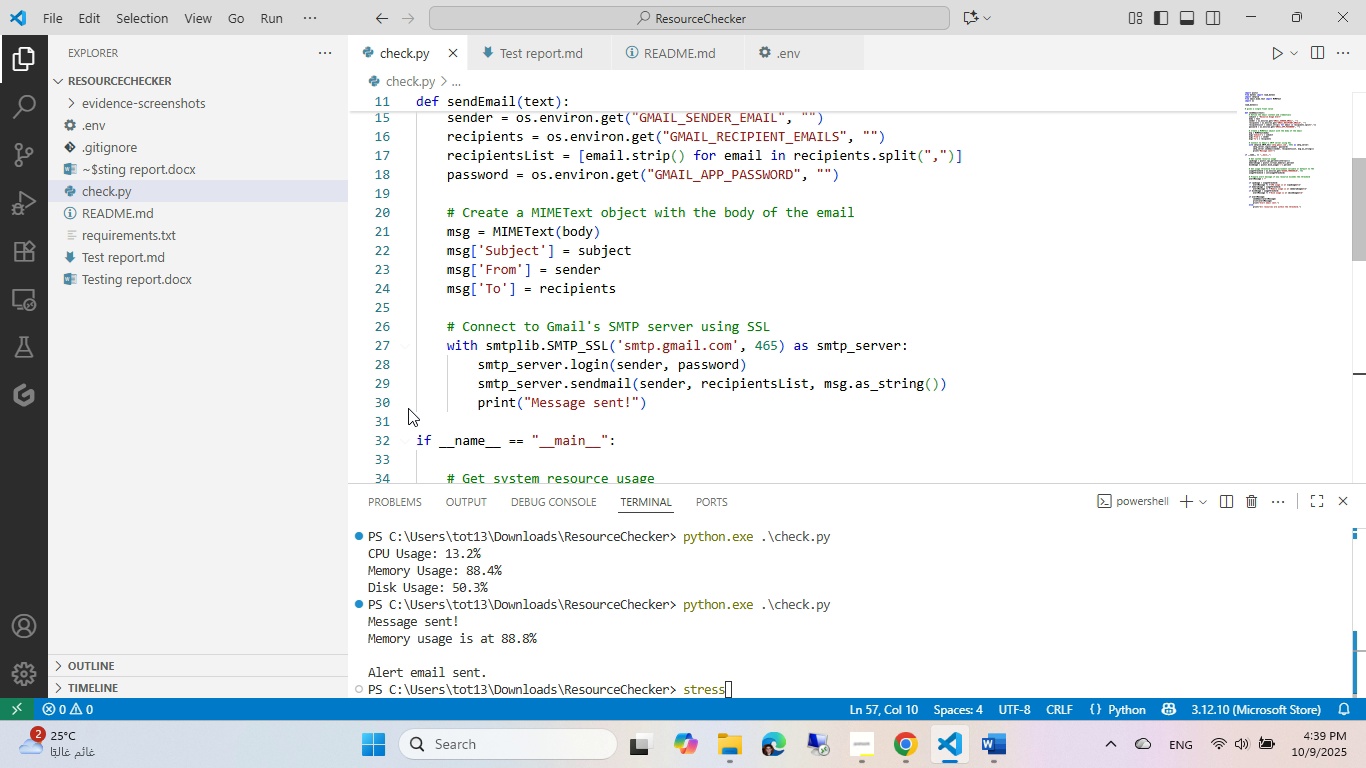 
left_click([383, 397])
 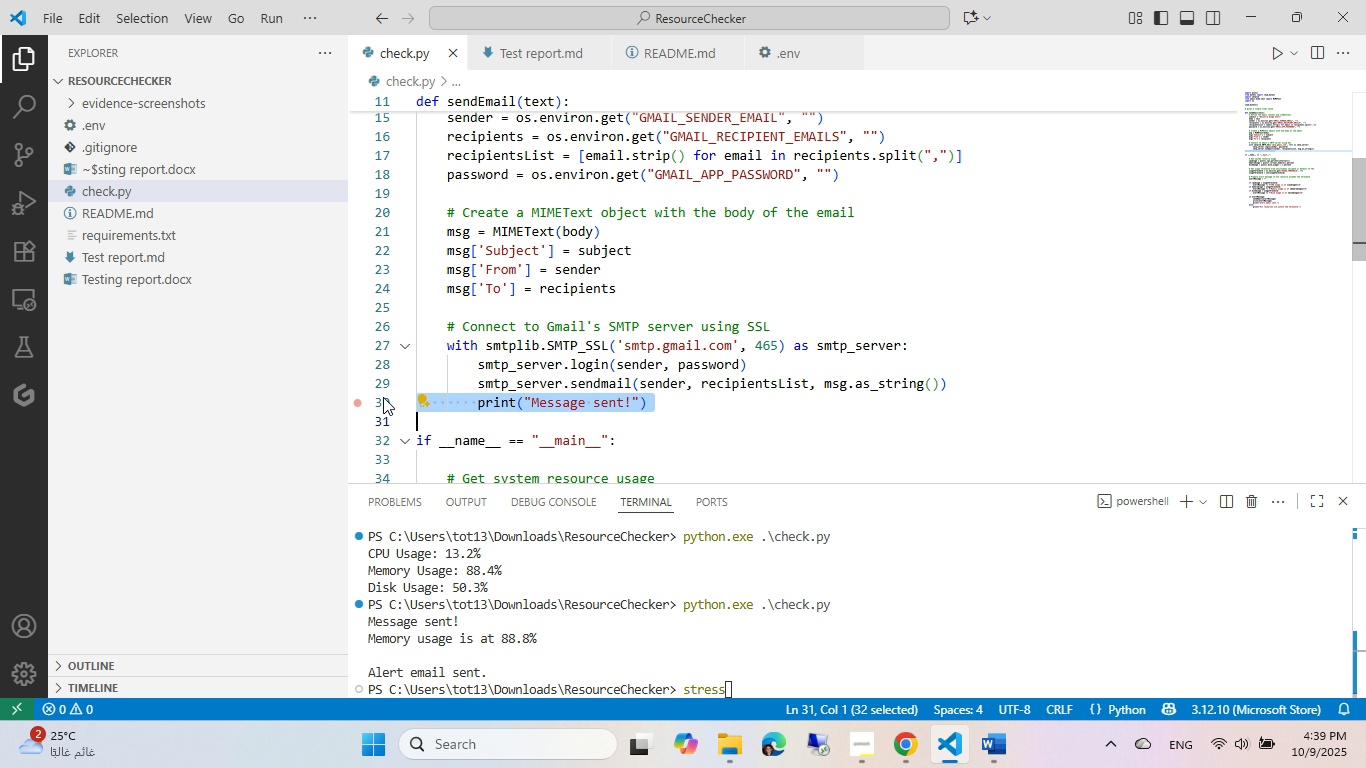 
key(Backspace)
 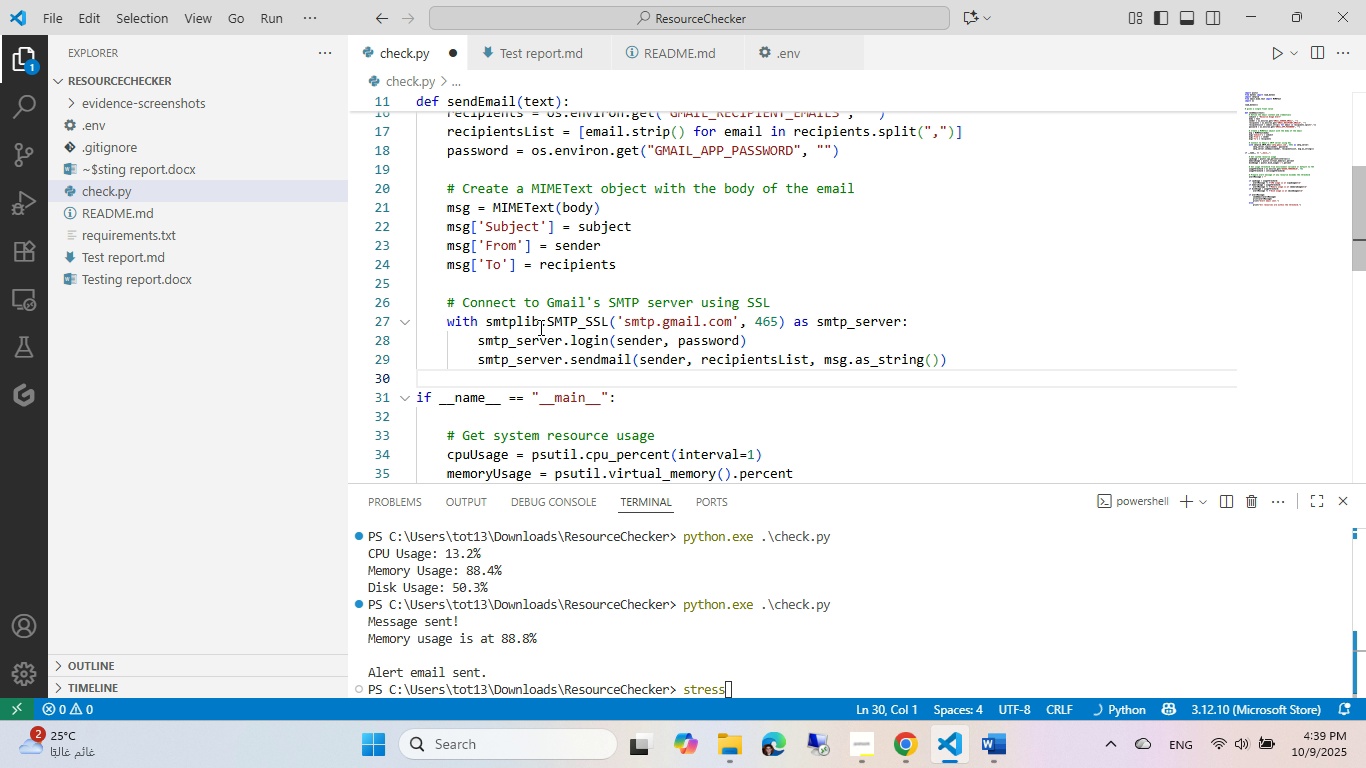 
key(Control+ControlLeft)
 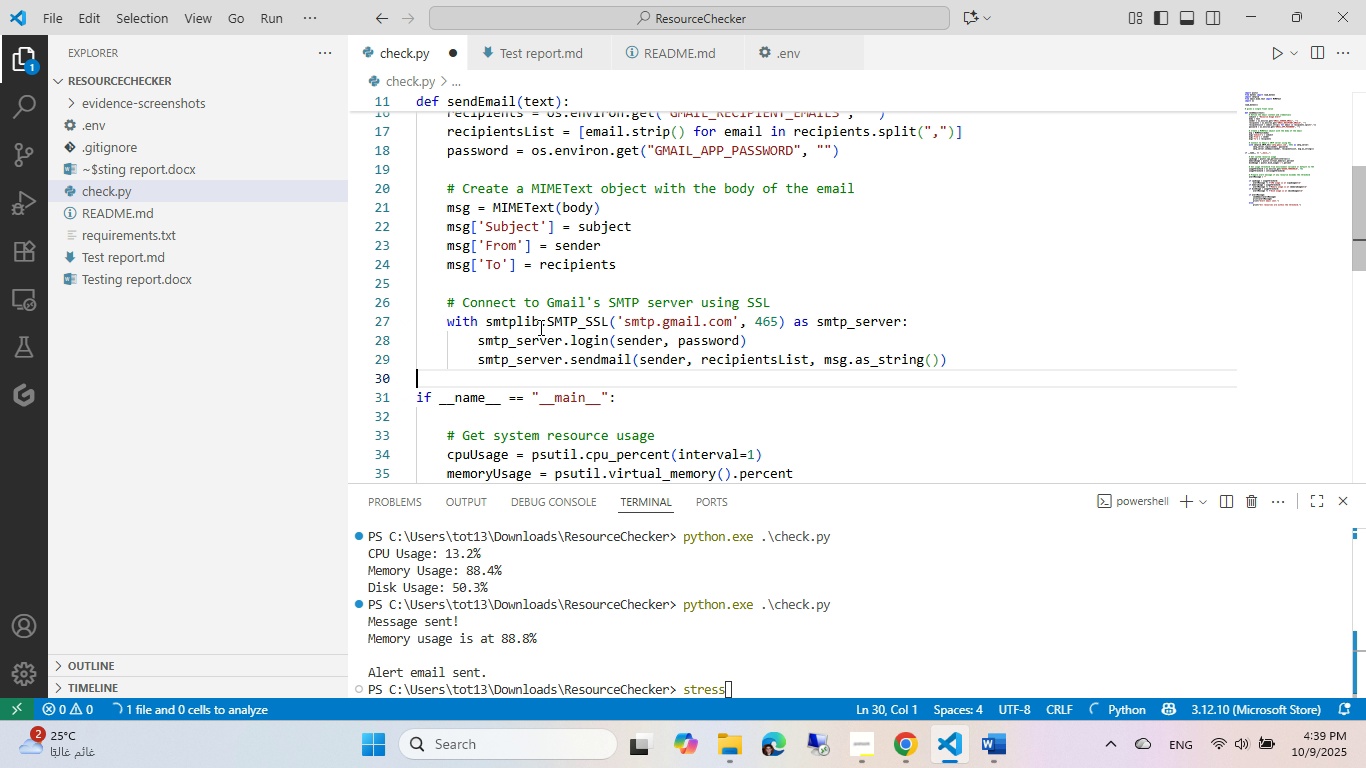 
key(Control+S)
 